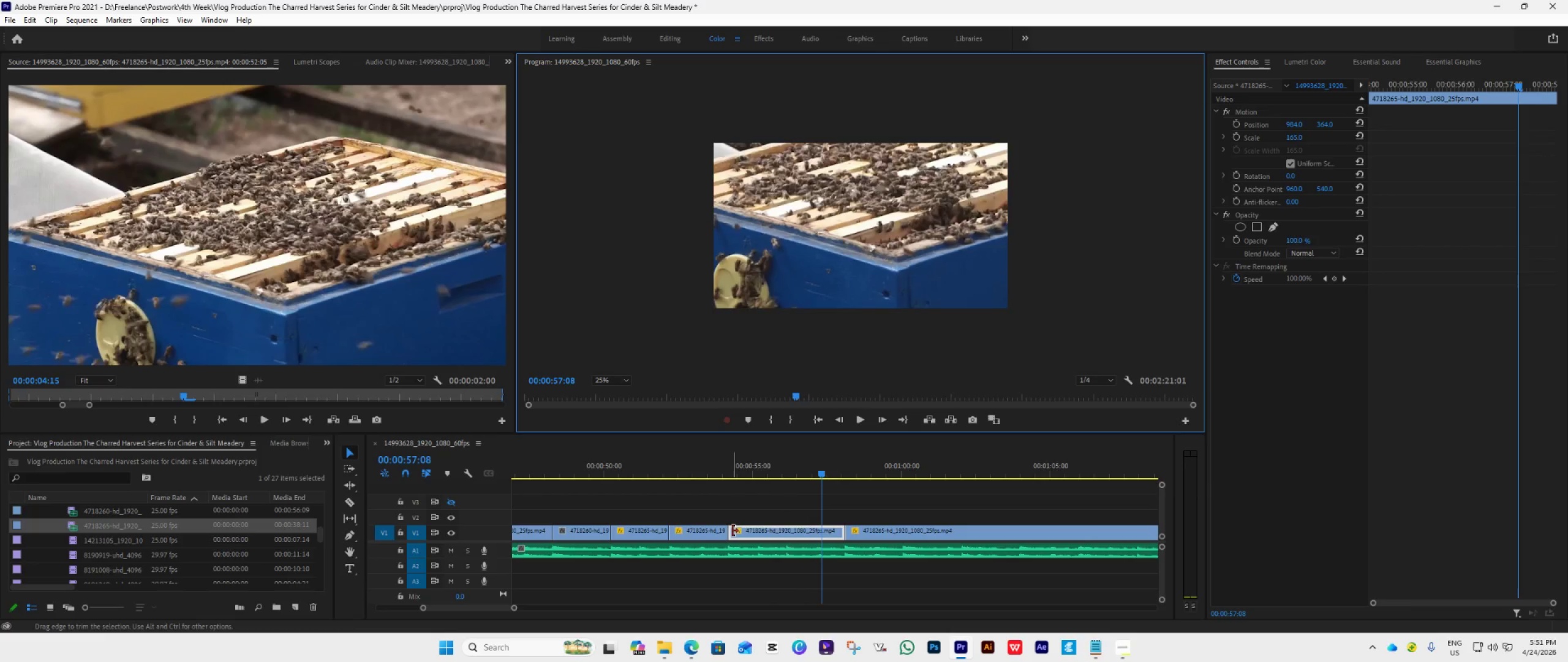 
left_click_drag(start_coordinate=[732, 530], to_coordinate=[826, 558])
 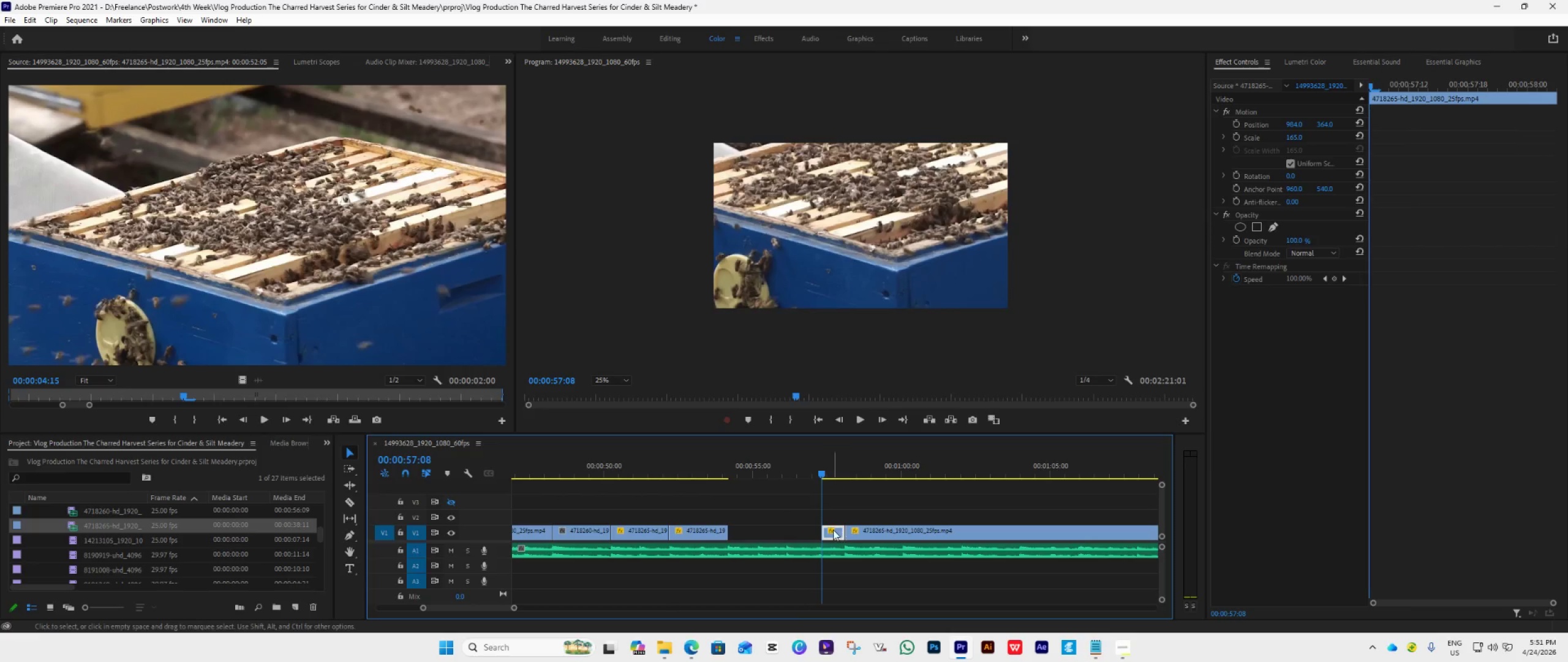 
left_click_drag(start_coordinate=[833, 530], to_coordinate=[738, 540])
 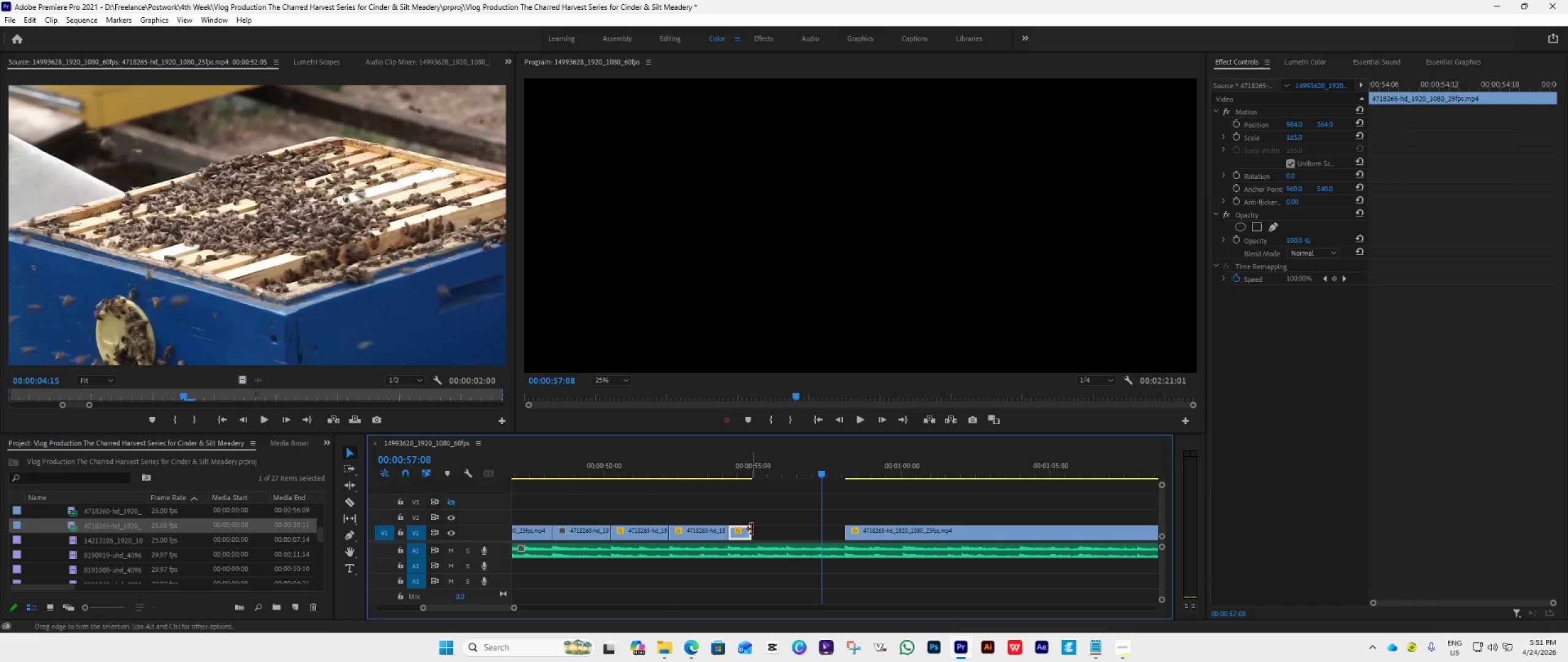 
left_click_drag(start_coordinate=[753, 529], to_coordinate=[850, 555])
 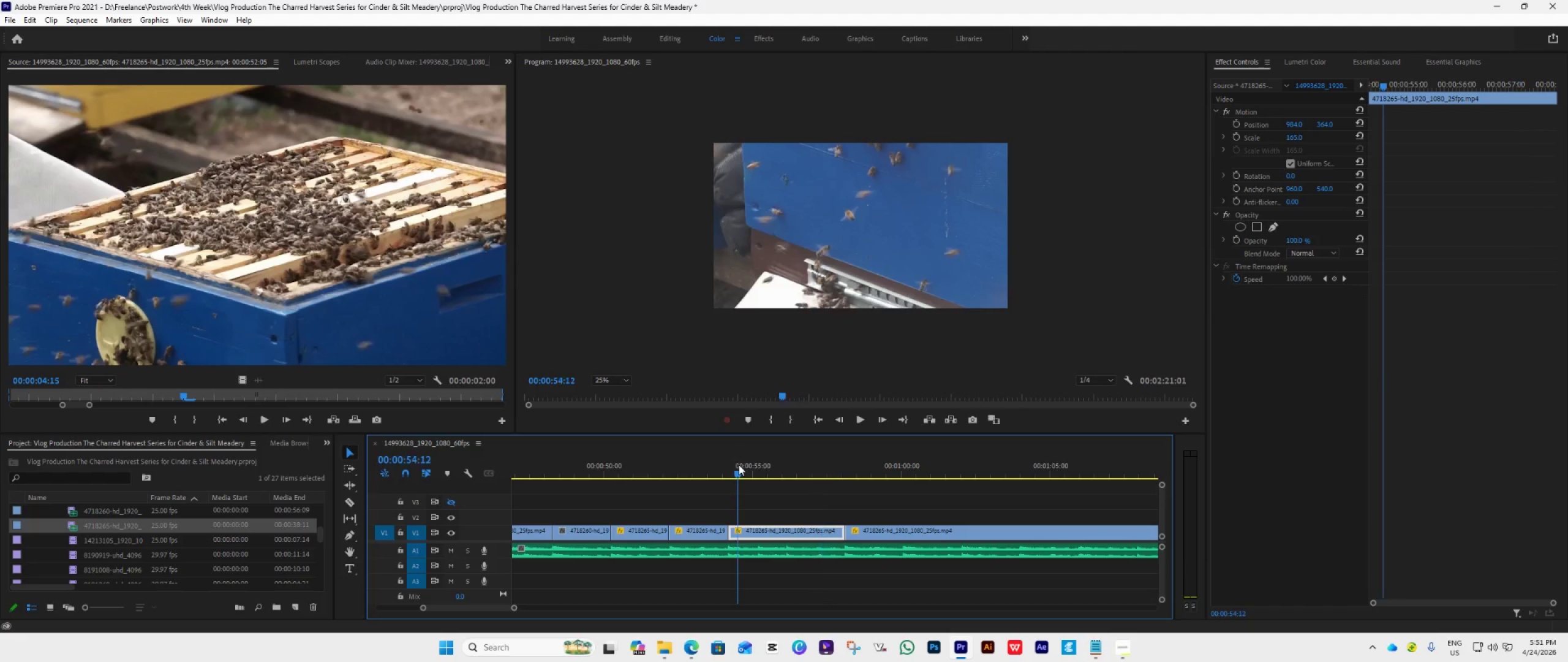 
double_click([728, 466])
 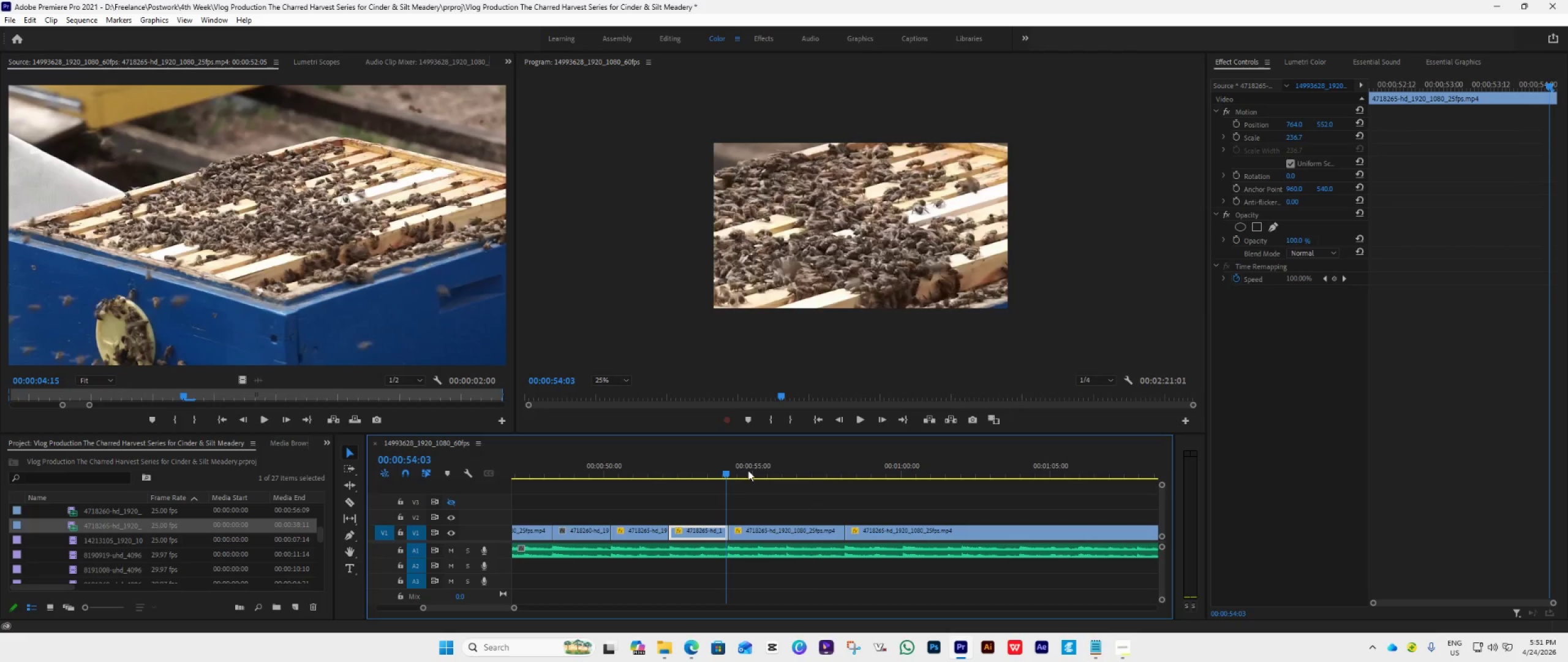 
key(Space)
 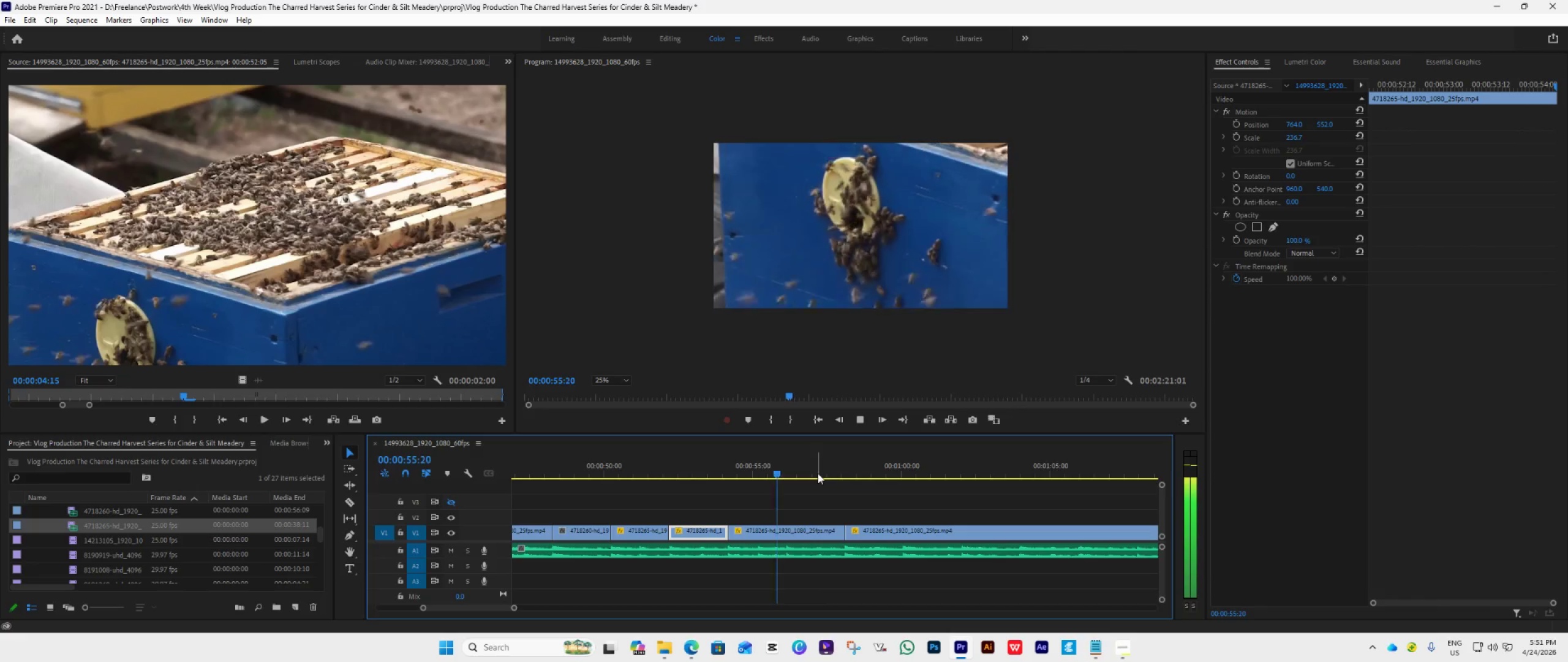 
key(Space)
 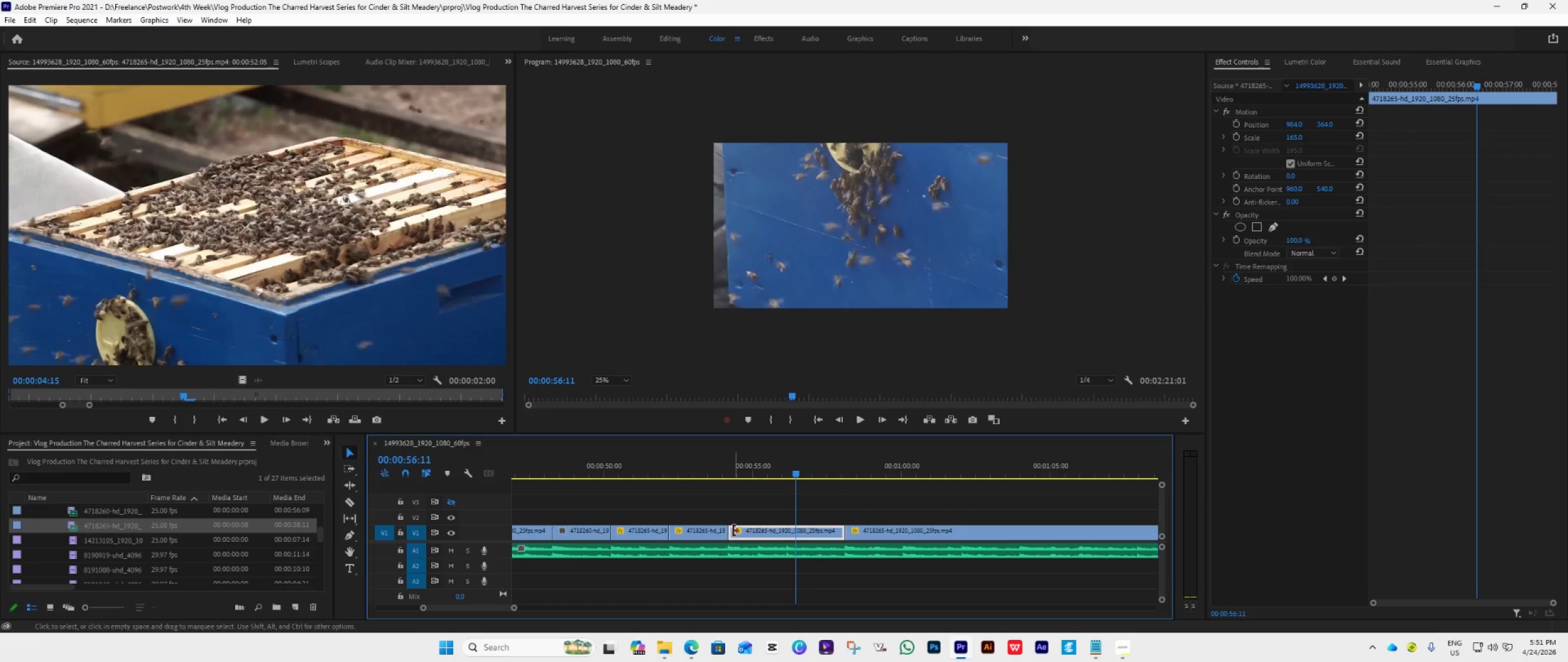 
left_click_drag(start_coordinate=[732, 530], to_coordinate=[770, 544])
 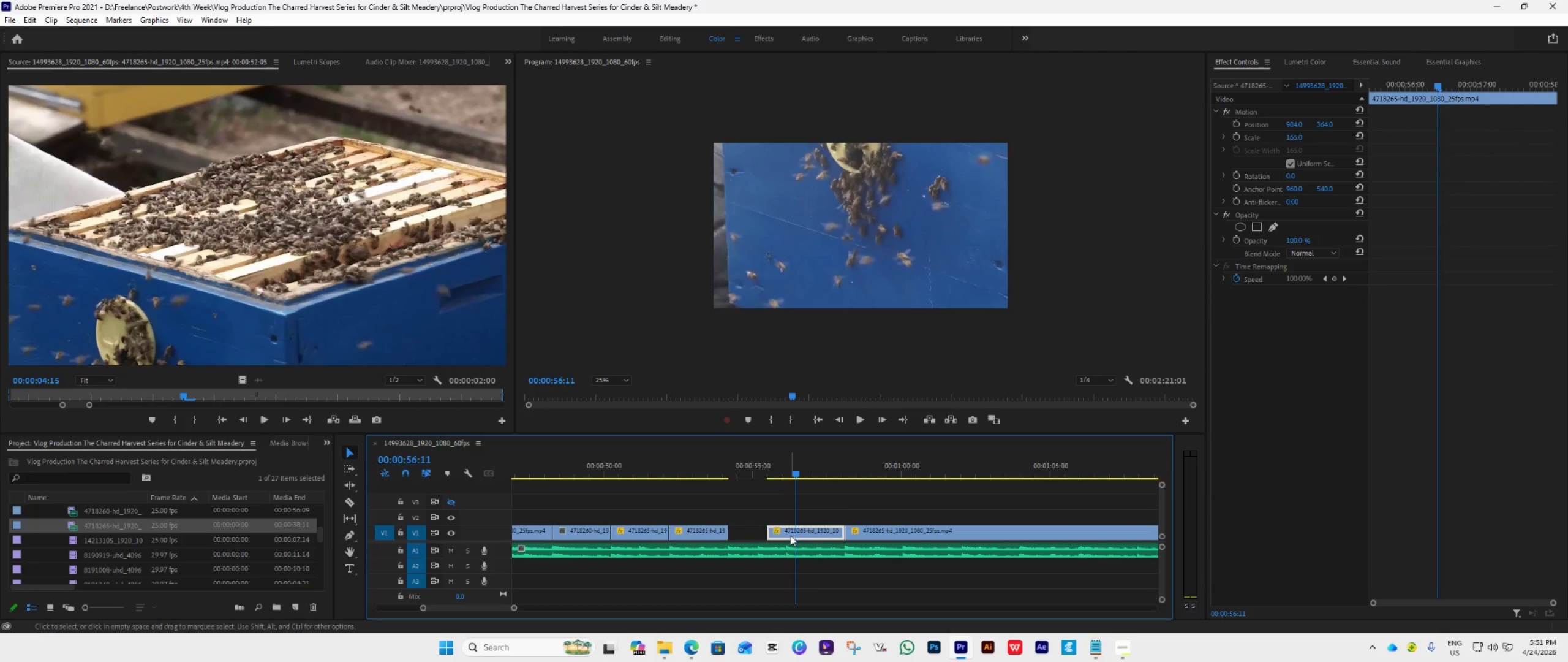 
left_click_drag(start_coordinate=[790, 535], to_coordinate=[756, 530])
 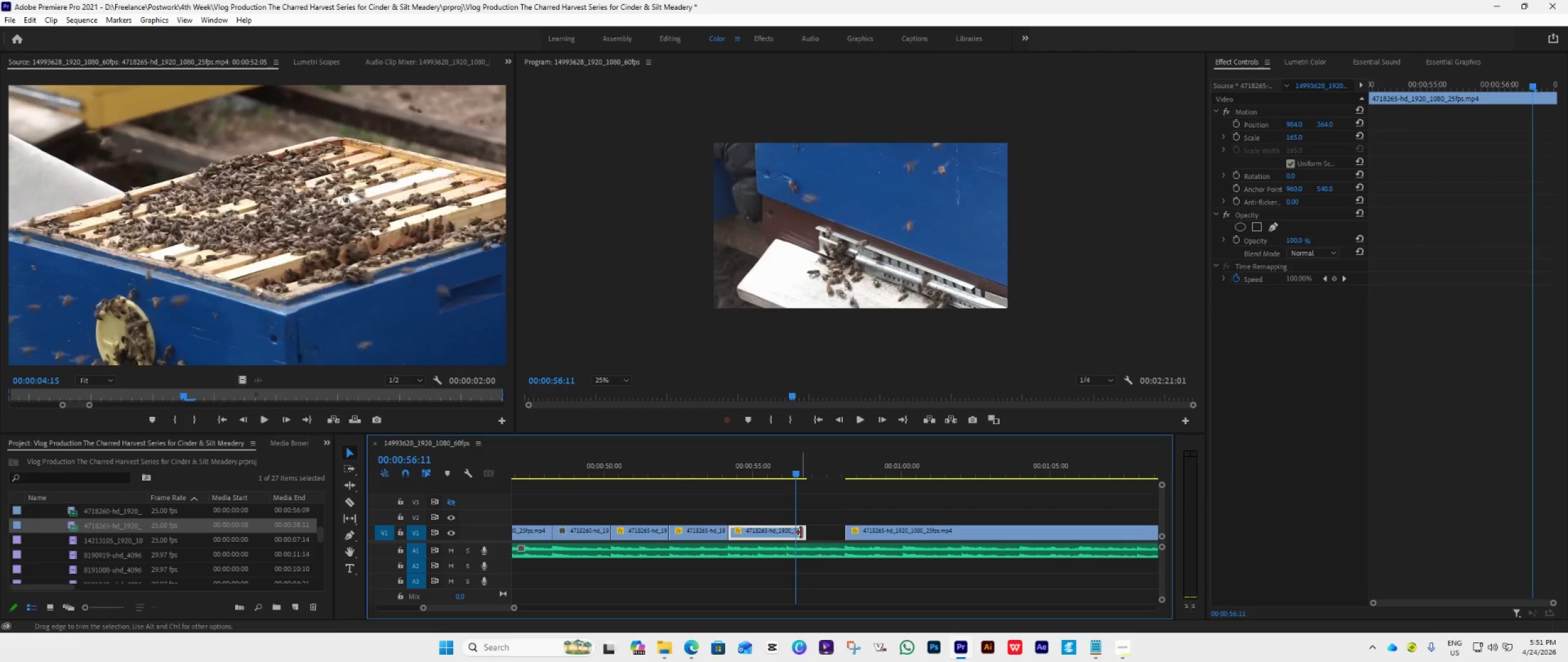 
left_click_drag(start_coordinate=[804, 533], to_coordinate=[856, 549])
 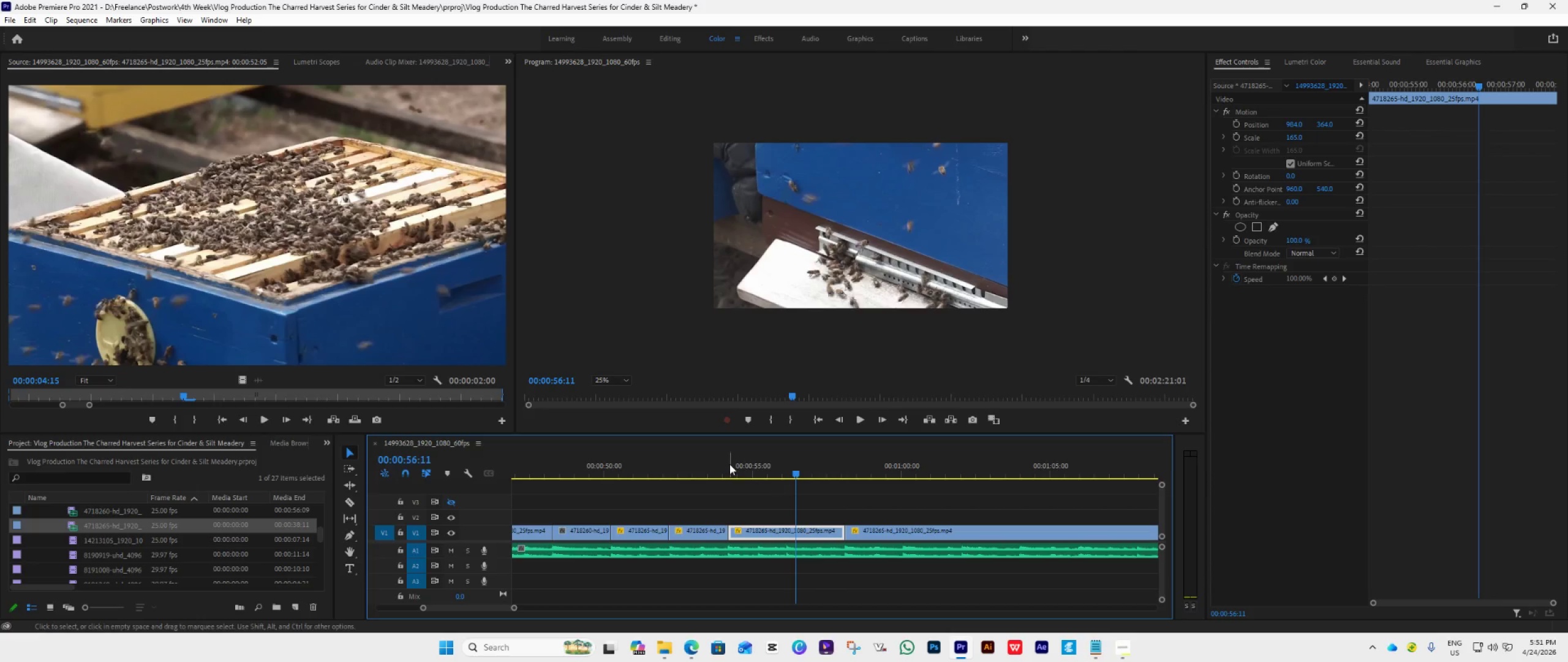 
left_click([729, 464])
 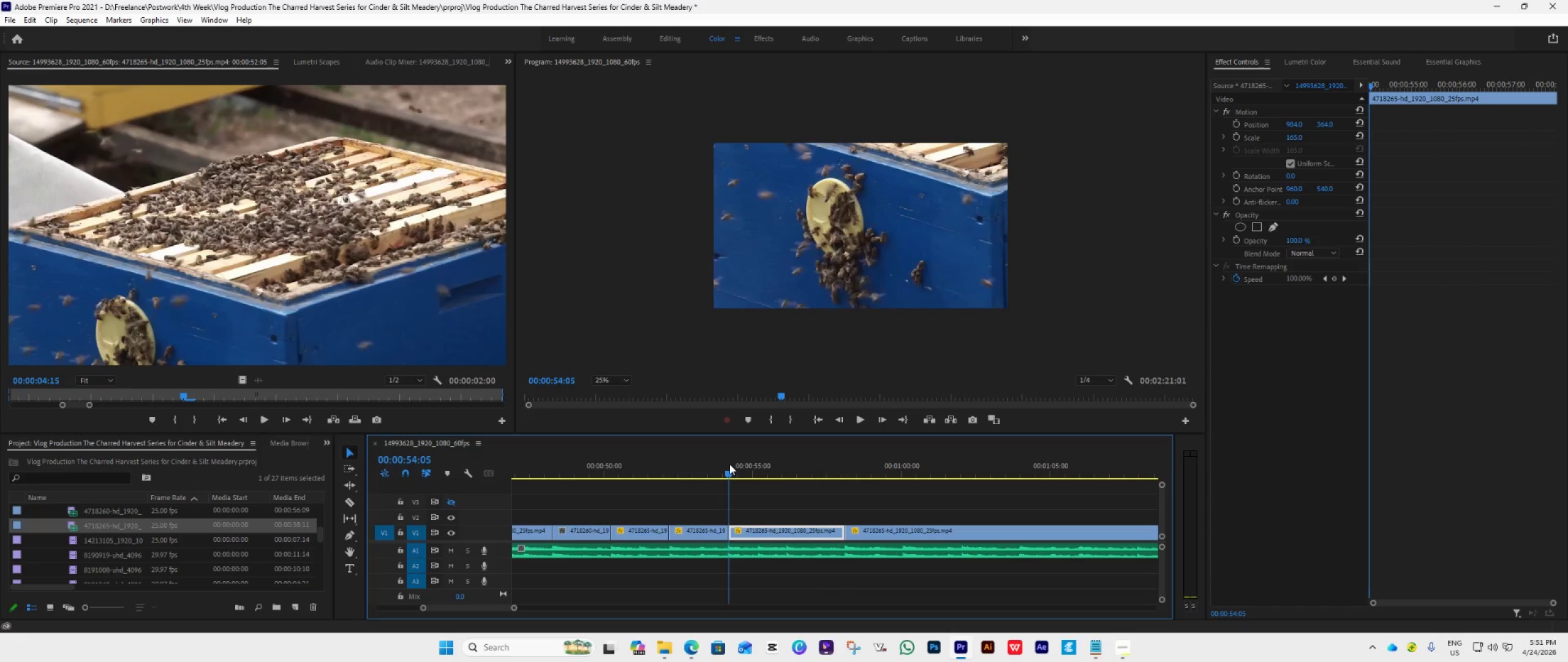 
key(Space)
 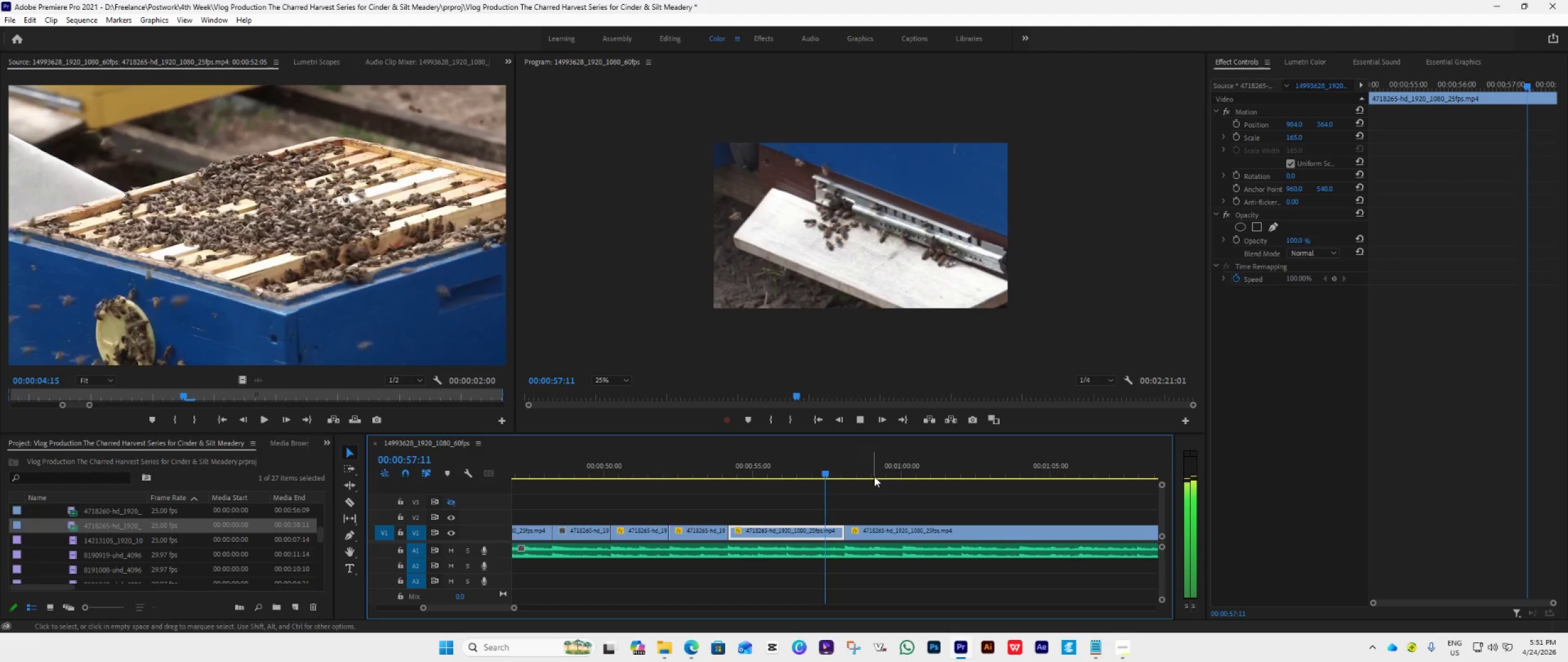 
key(Space)
 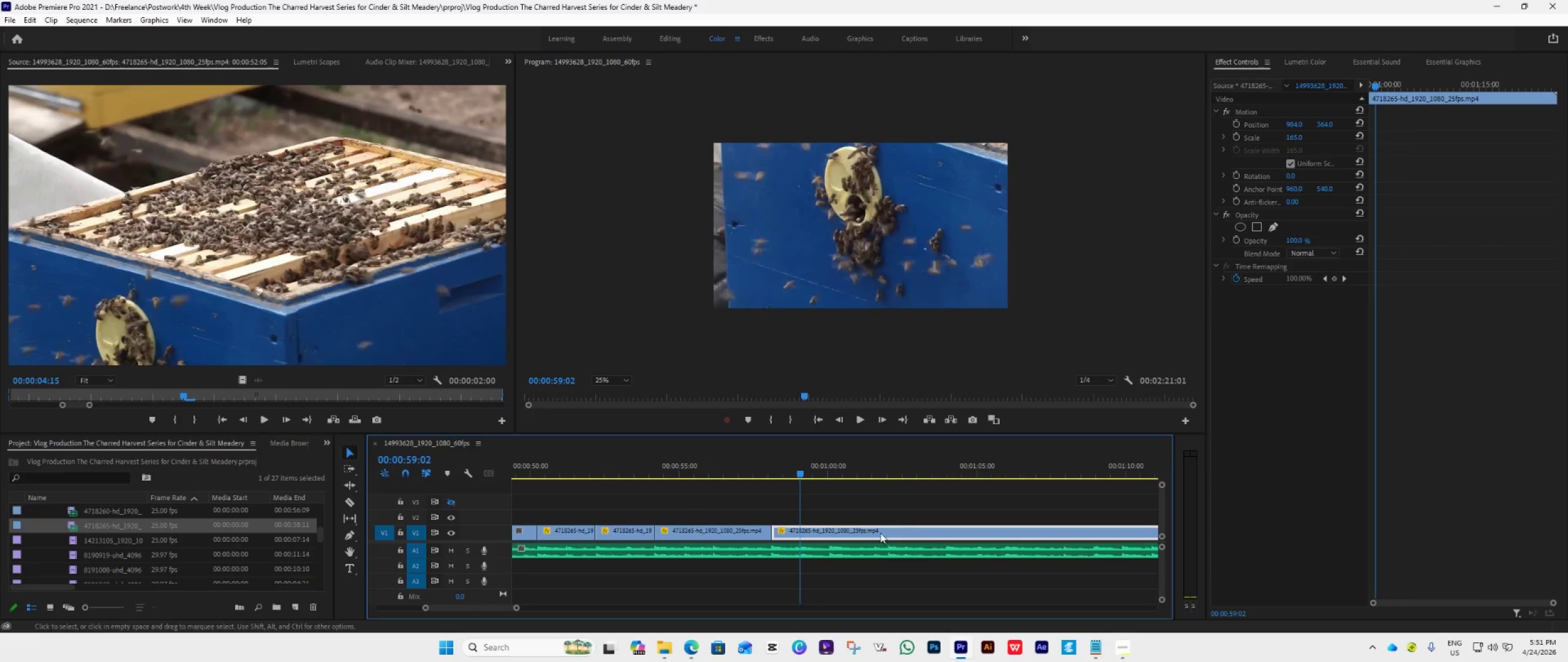 
scroll: coordinate [895, 516], scroll_direction: down, amount: 4.0
 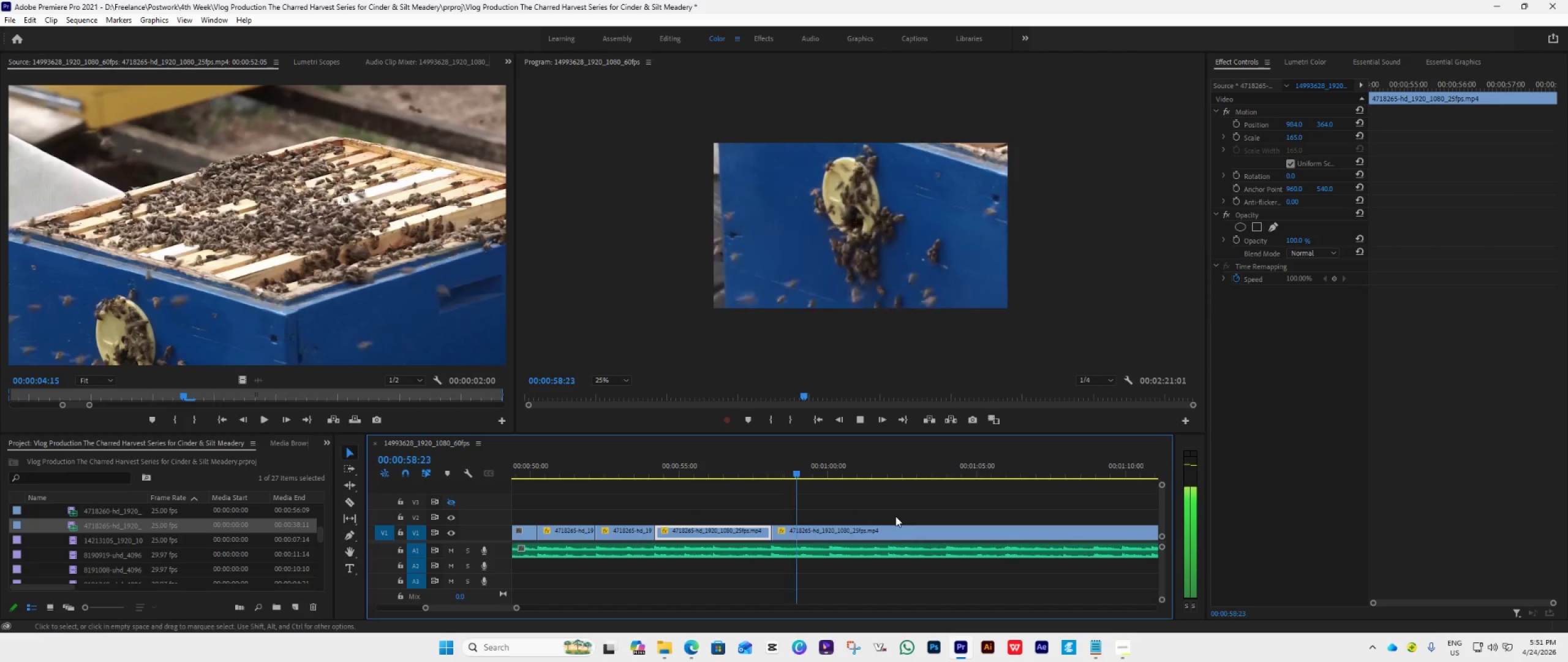 
left_click([884, 535])
 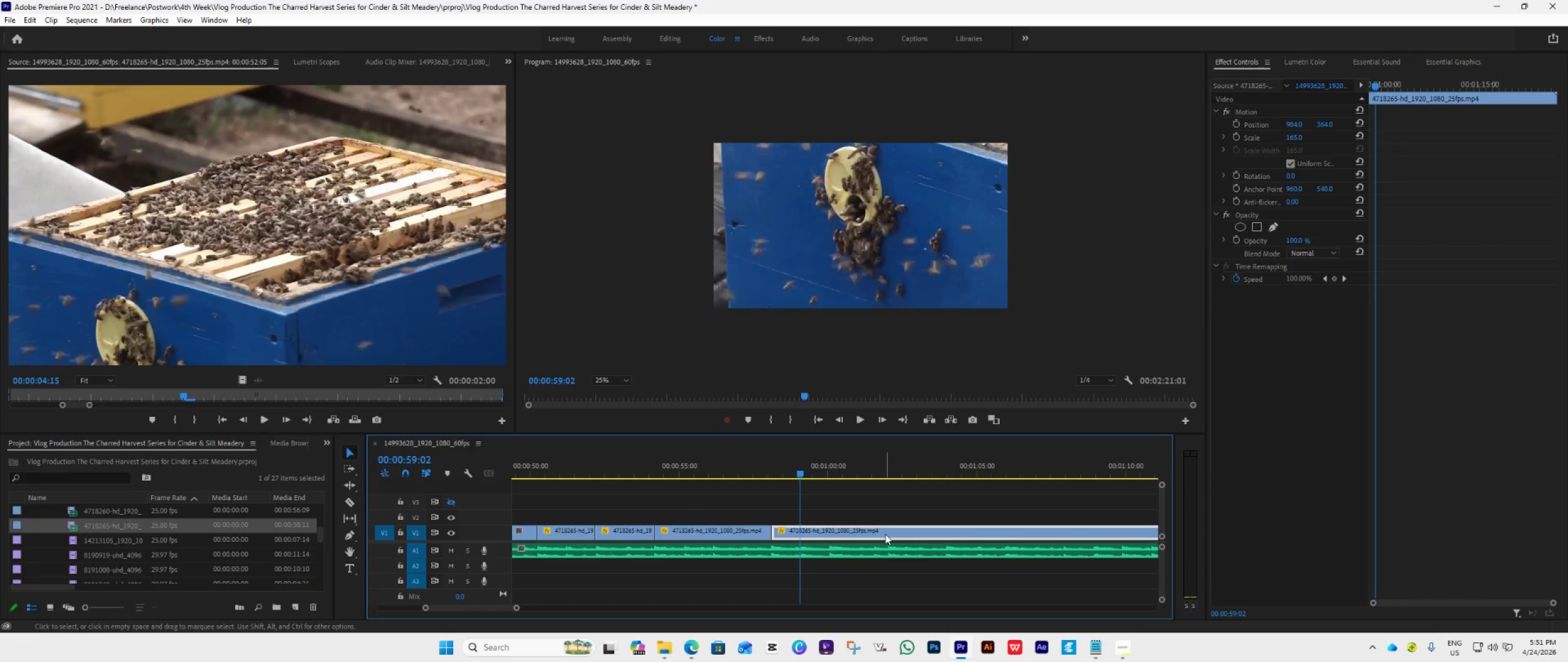 
key(Delete)
 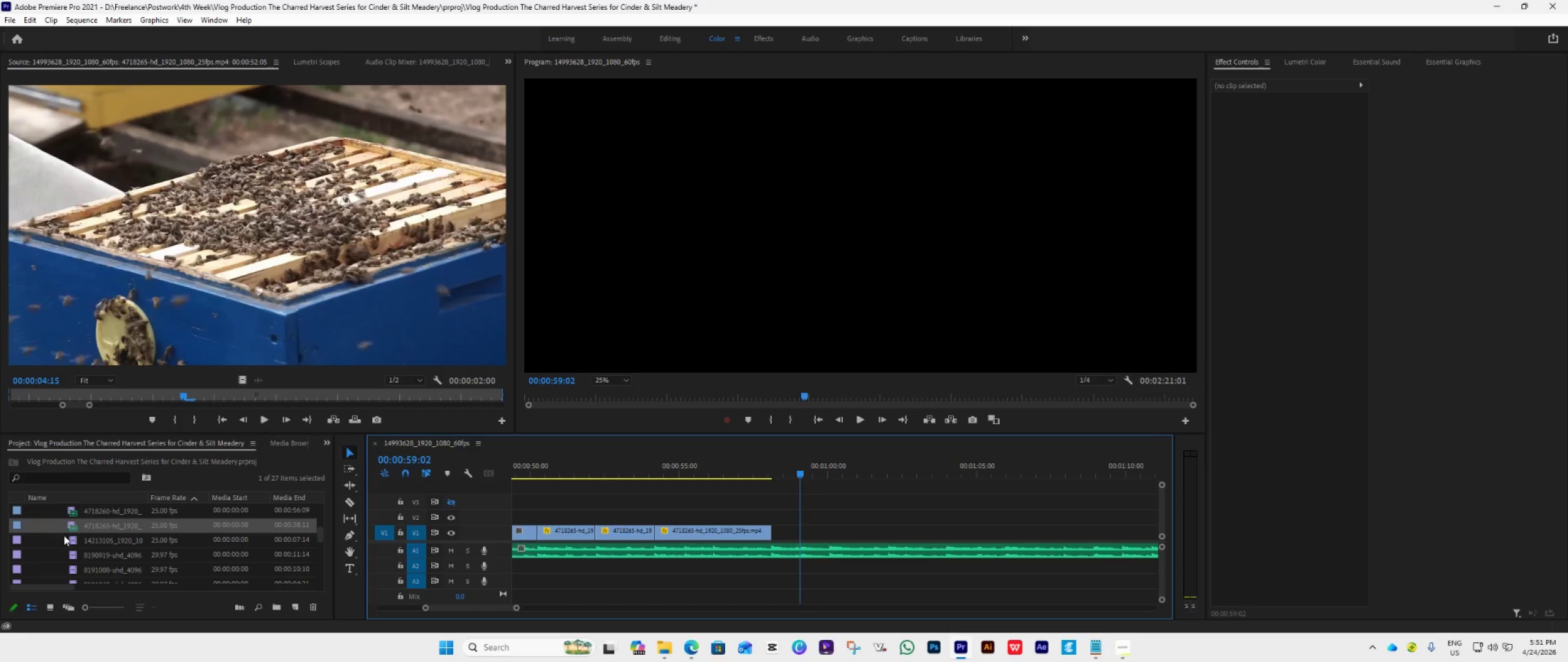 
double_click([75, 538])
 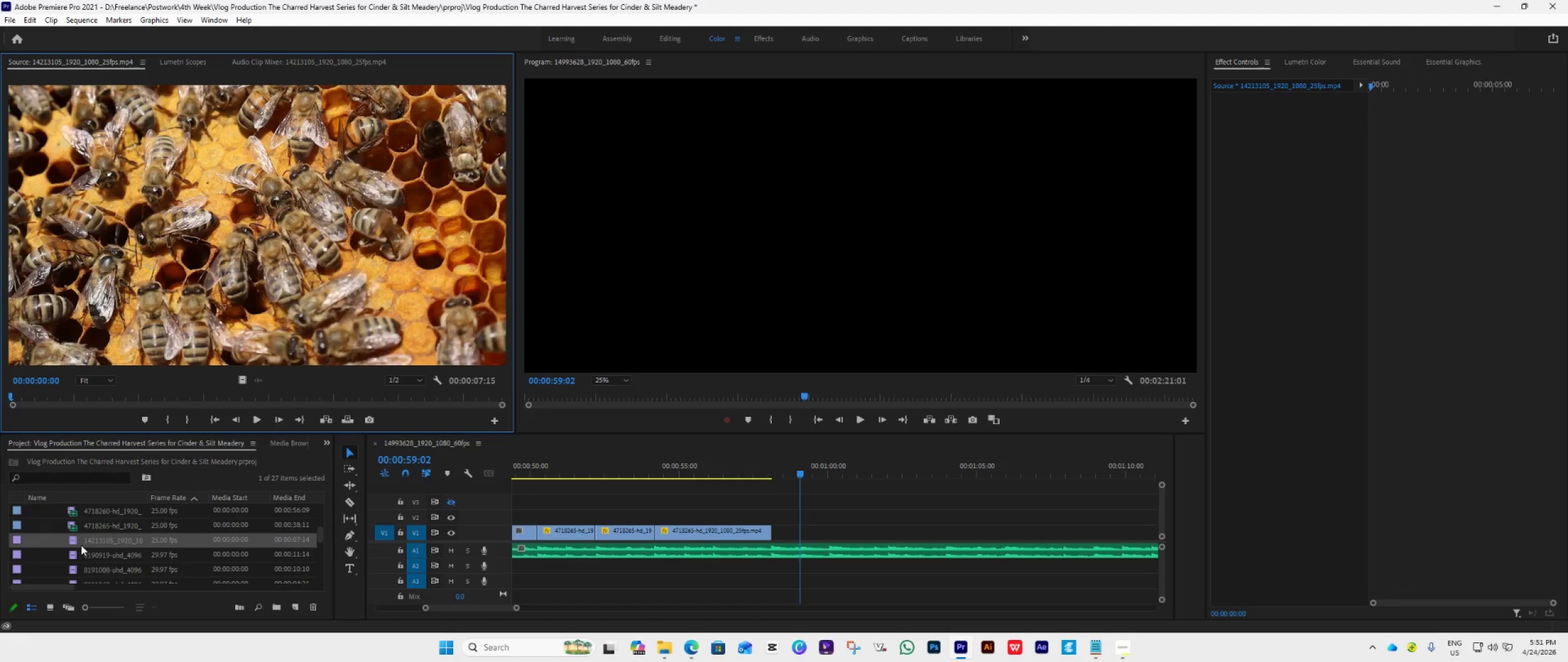 
left_click_drag(start_coordinate=[82, 541], to_coordinate=[777, 528])
 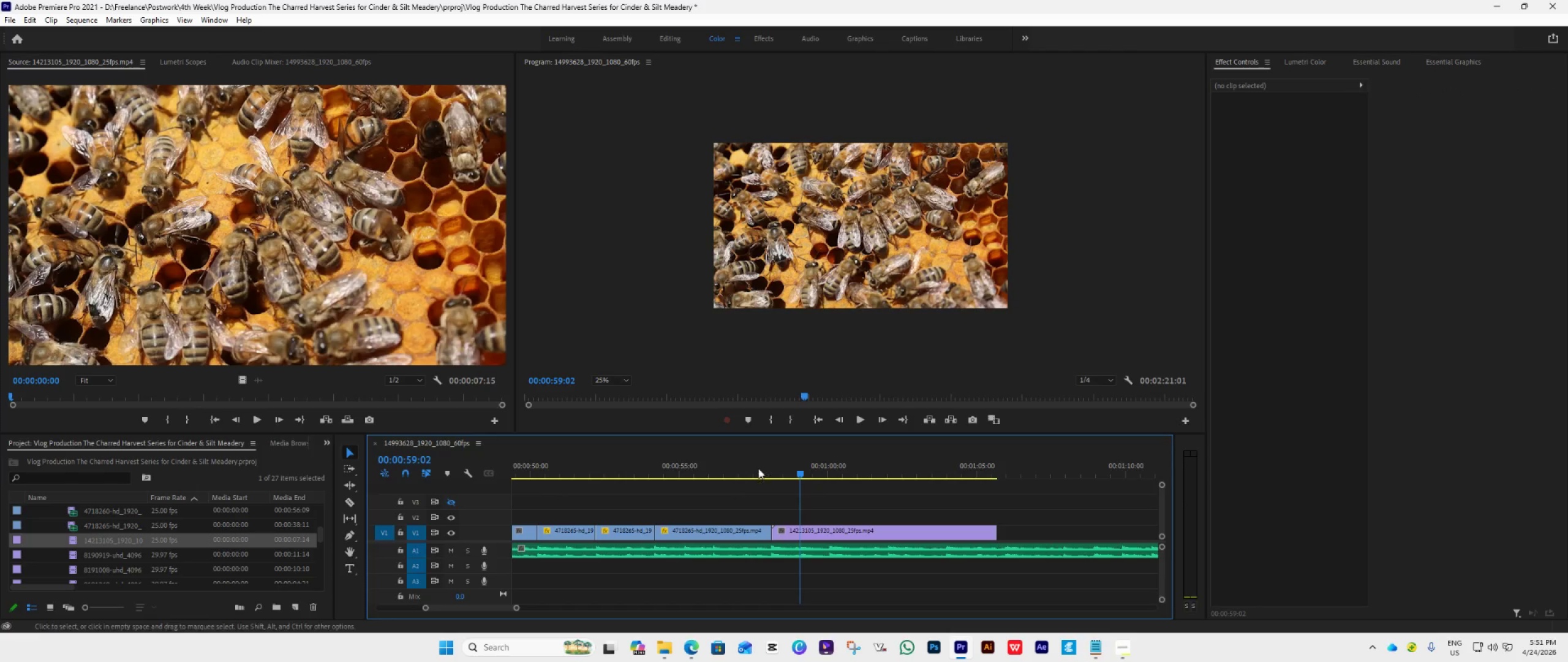 
left_click([762, 465])
 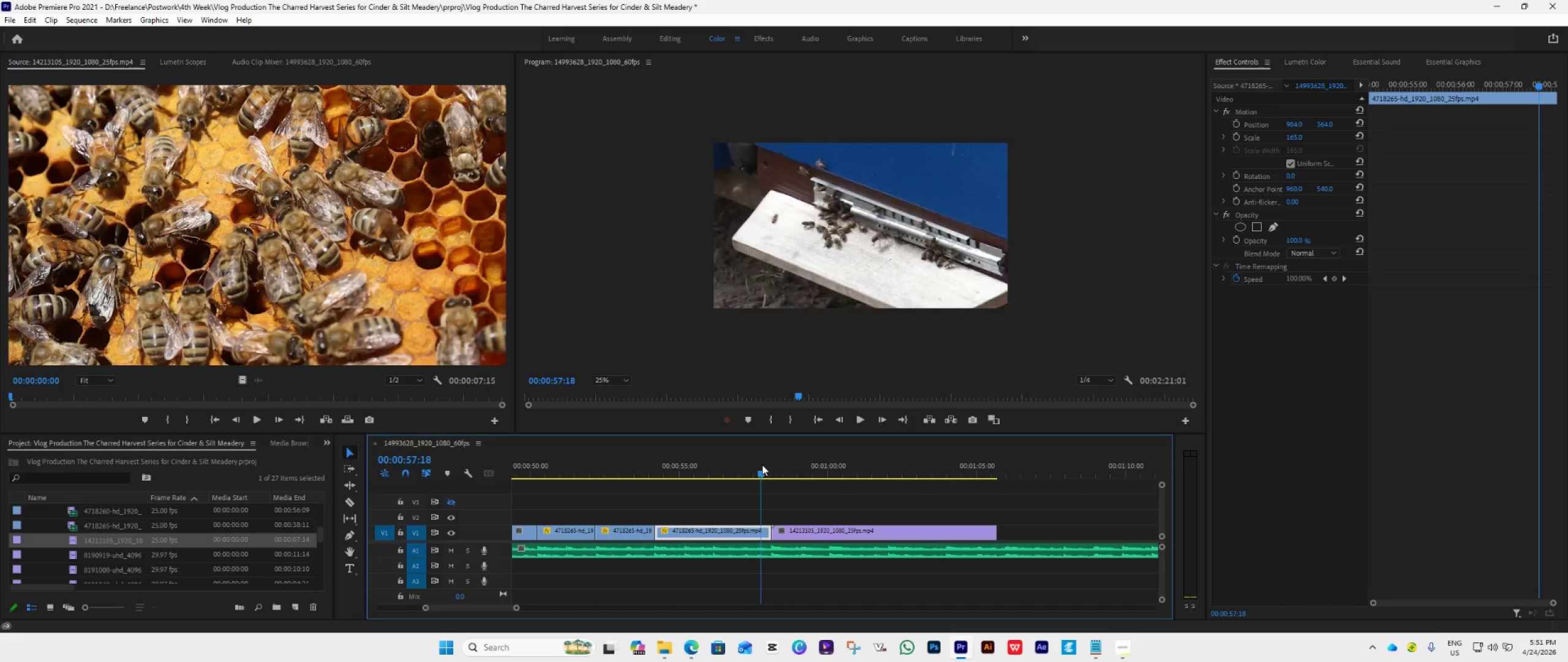 
key(Space)
 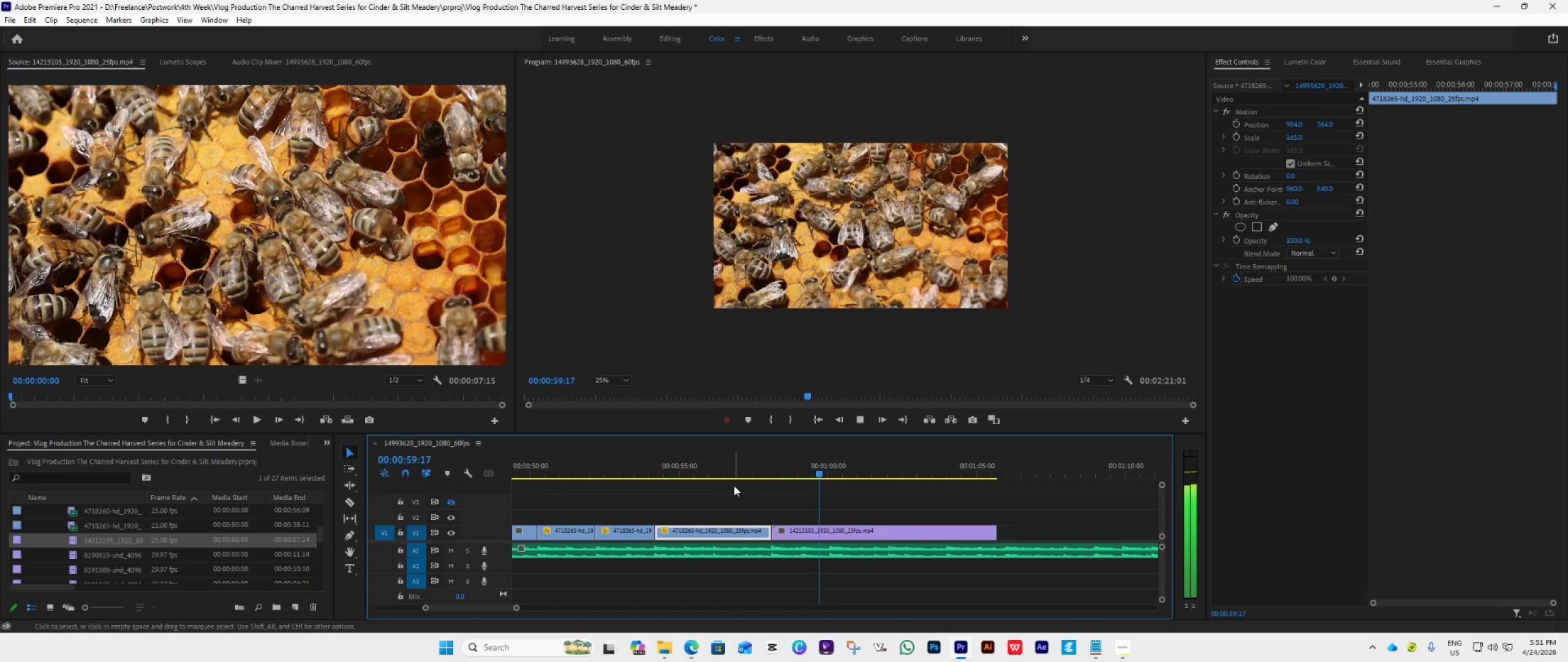 
key(Space)
 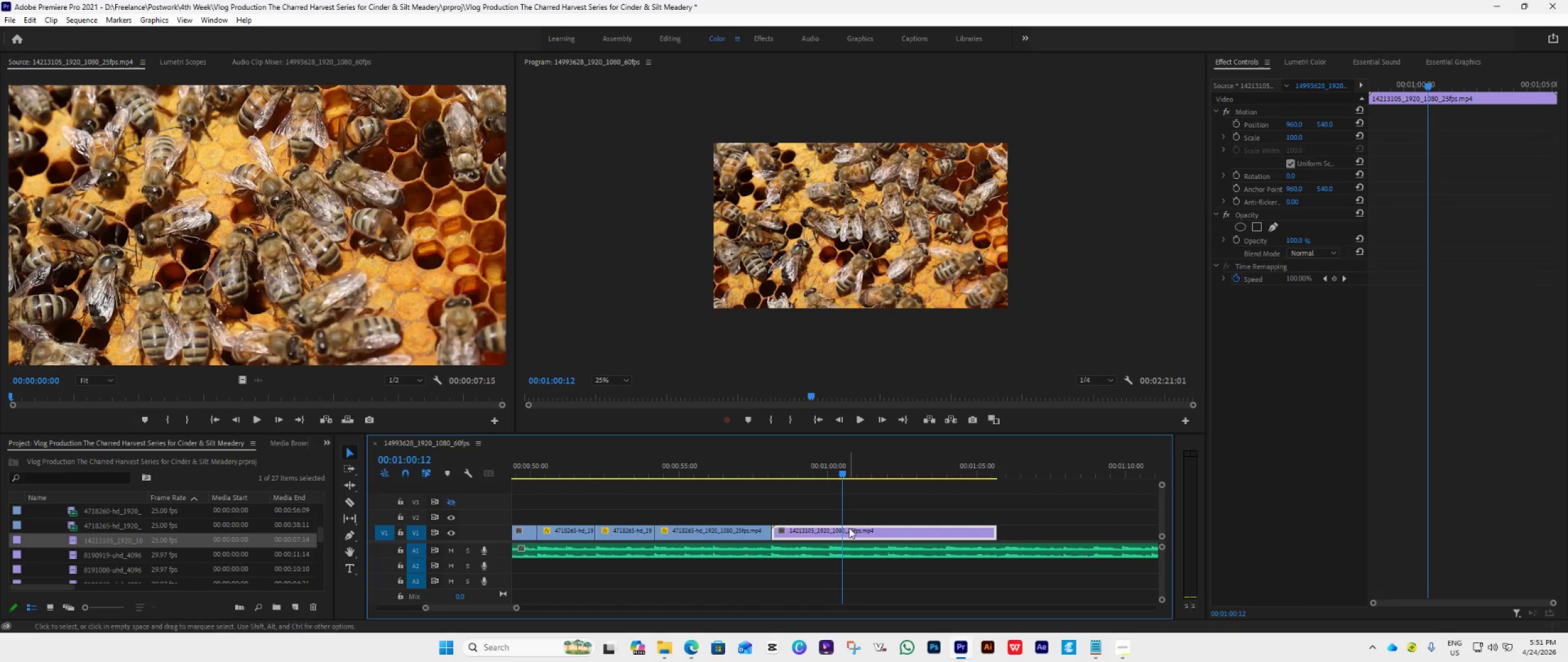 
double_click([920, 248])
 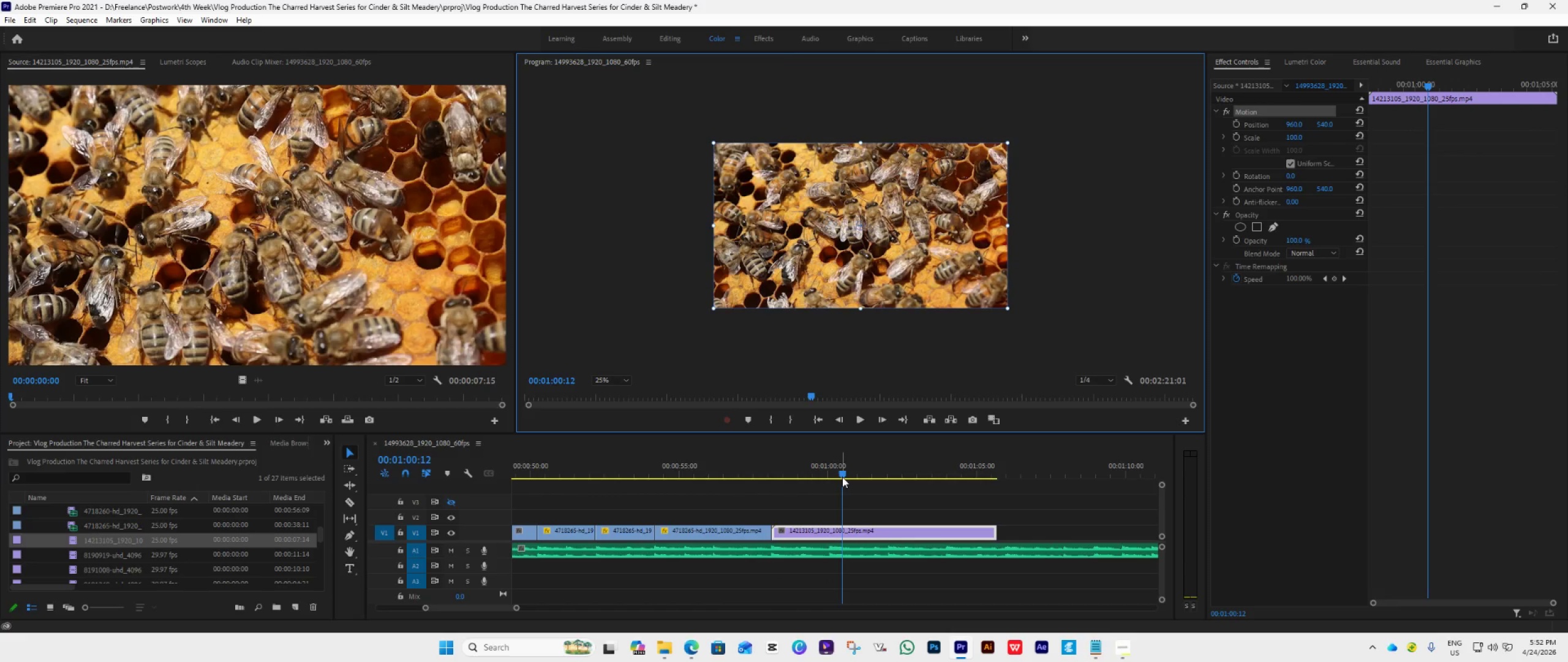 
left_click_drag(start_coordinate=[842, 474], to_coordinate=[831, 474])
 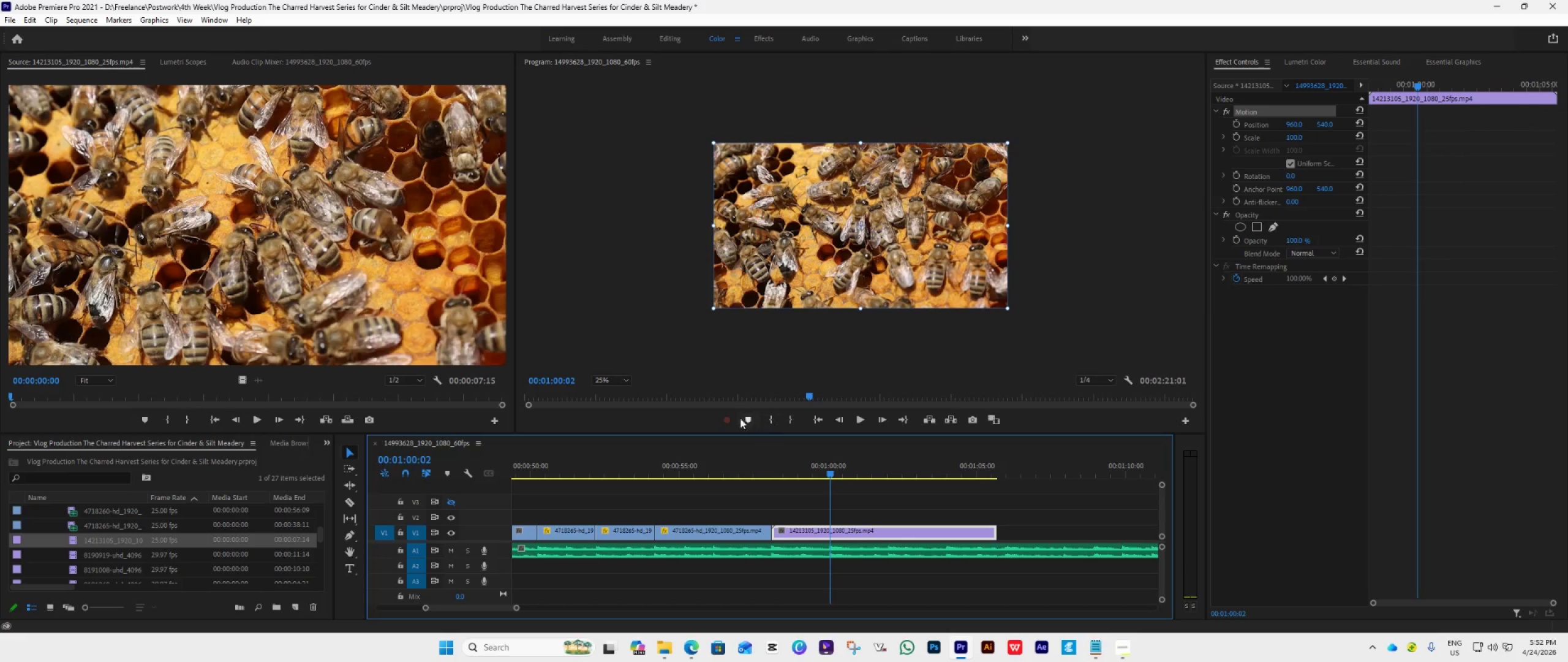 
key(C)
 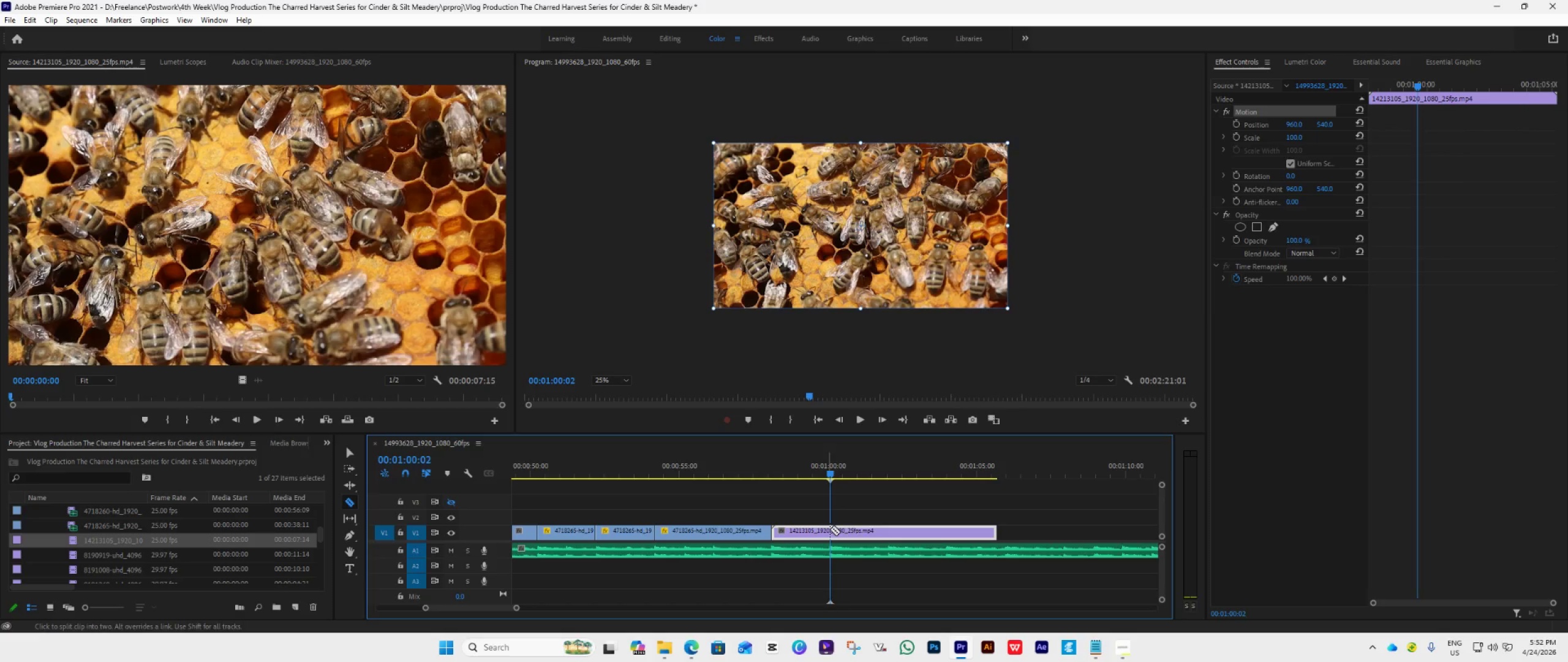 
left_click([832, 529])
 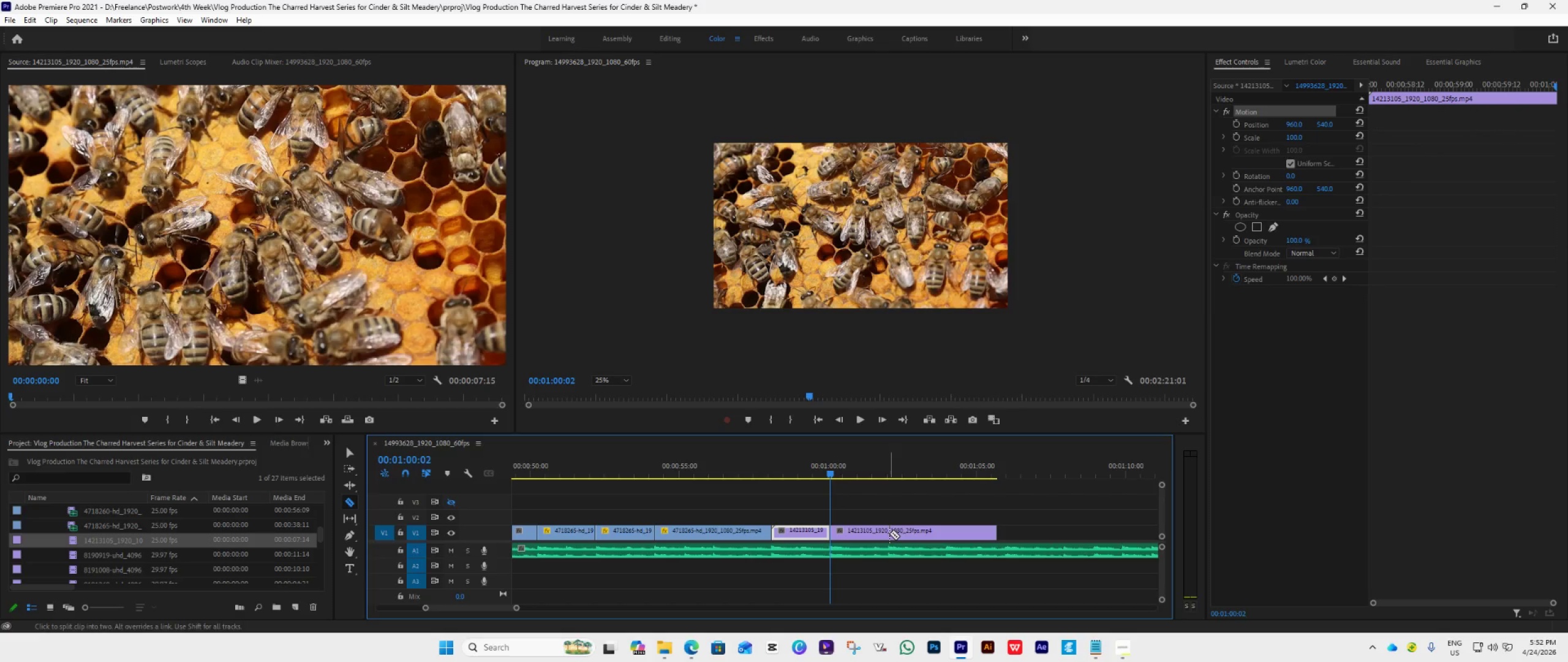 
left_click([888, 533])
 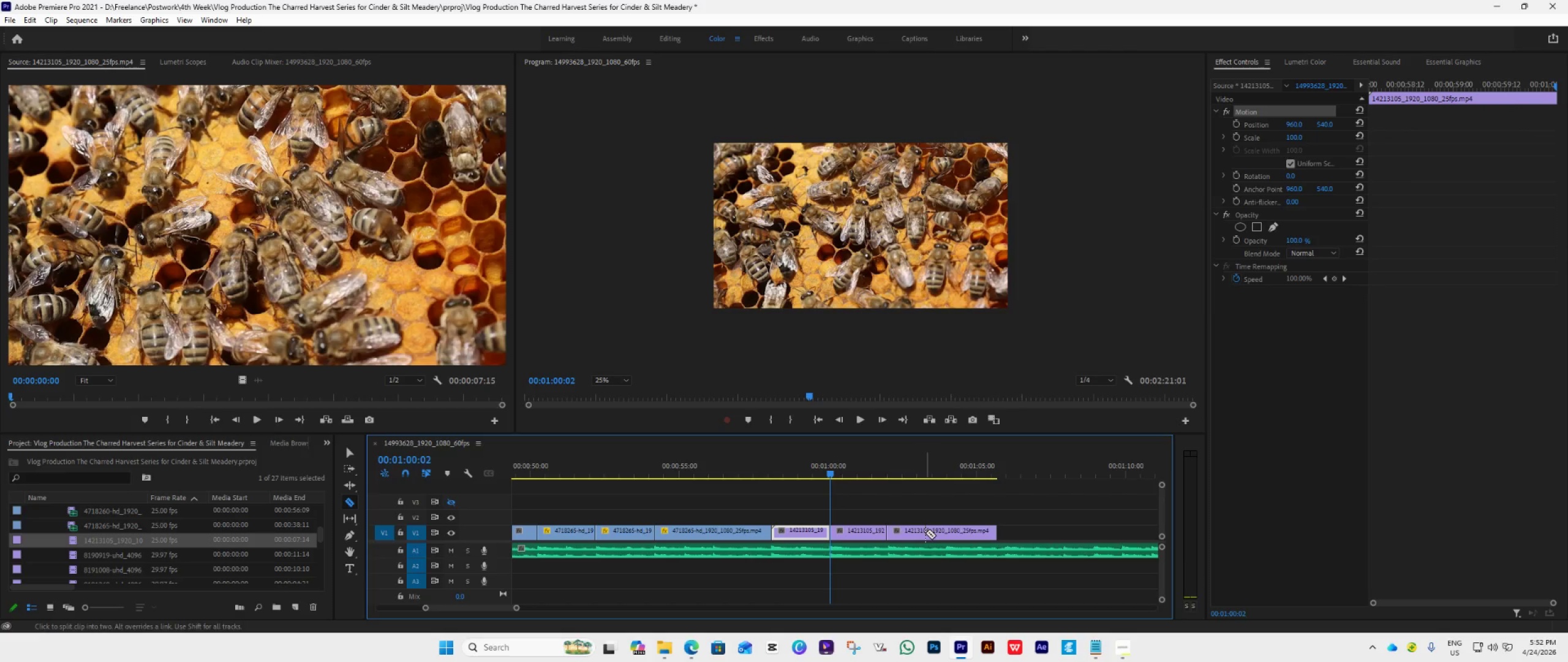 
key(Control+Shift+ShiftLeft)
 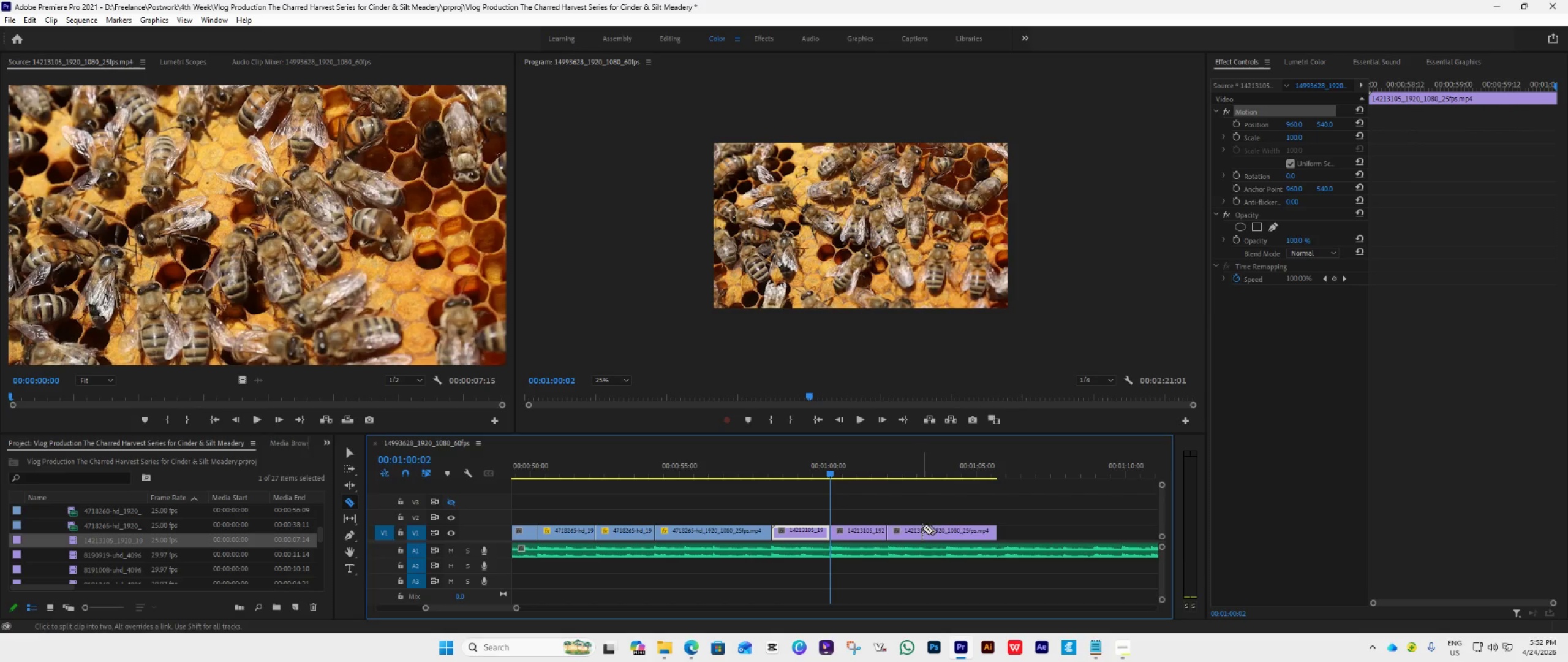 
key(Control+Z)
 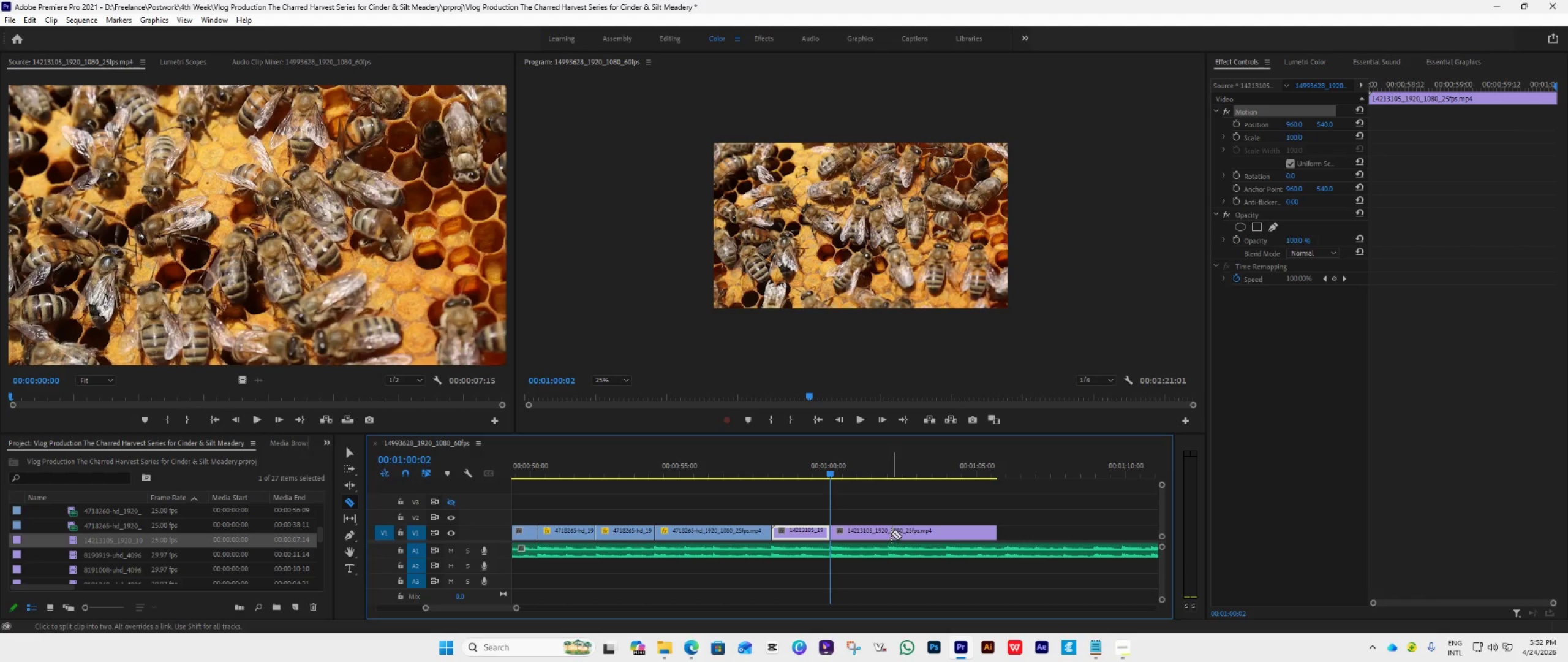 
left_click([890, 531])
 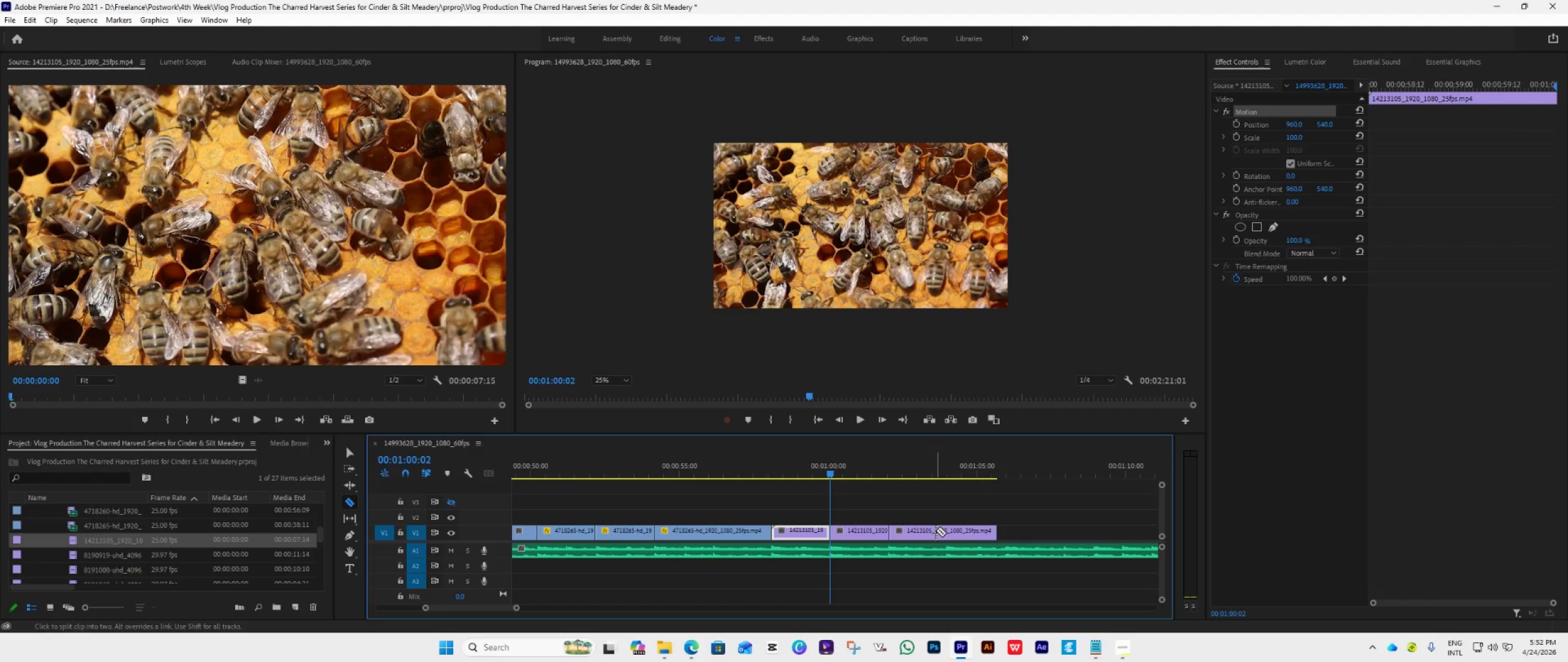 
key(V)
 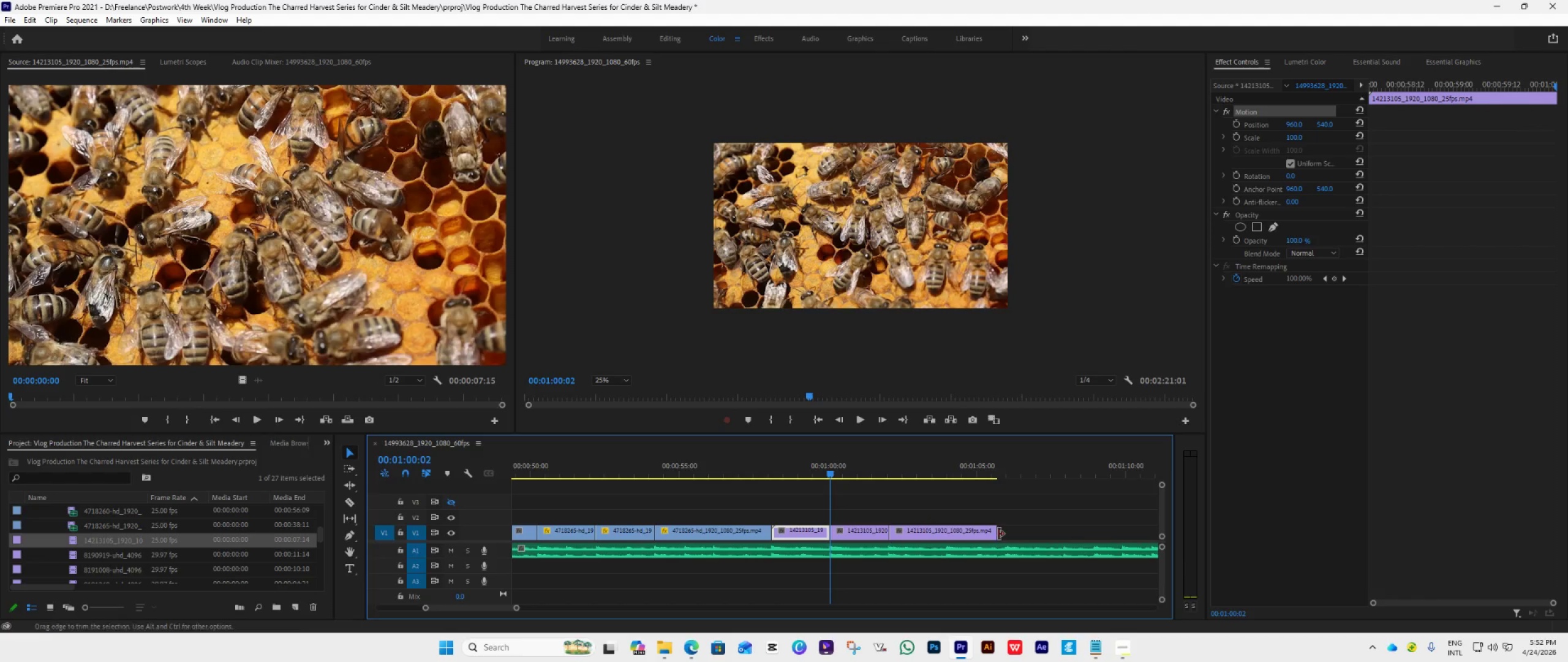 
left_click_drag(start_coordinate=[998, 536], to_coordinate=[949, 561])
 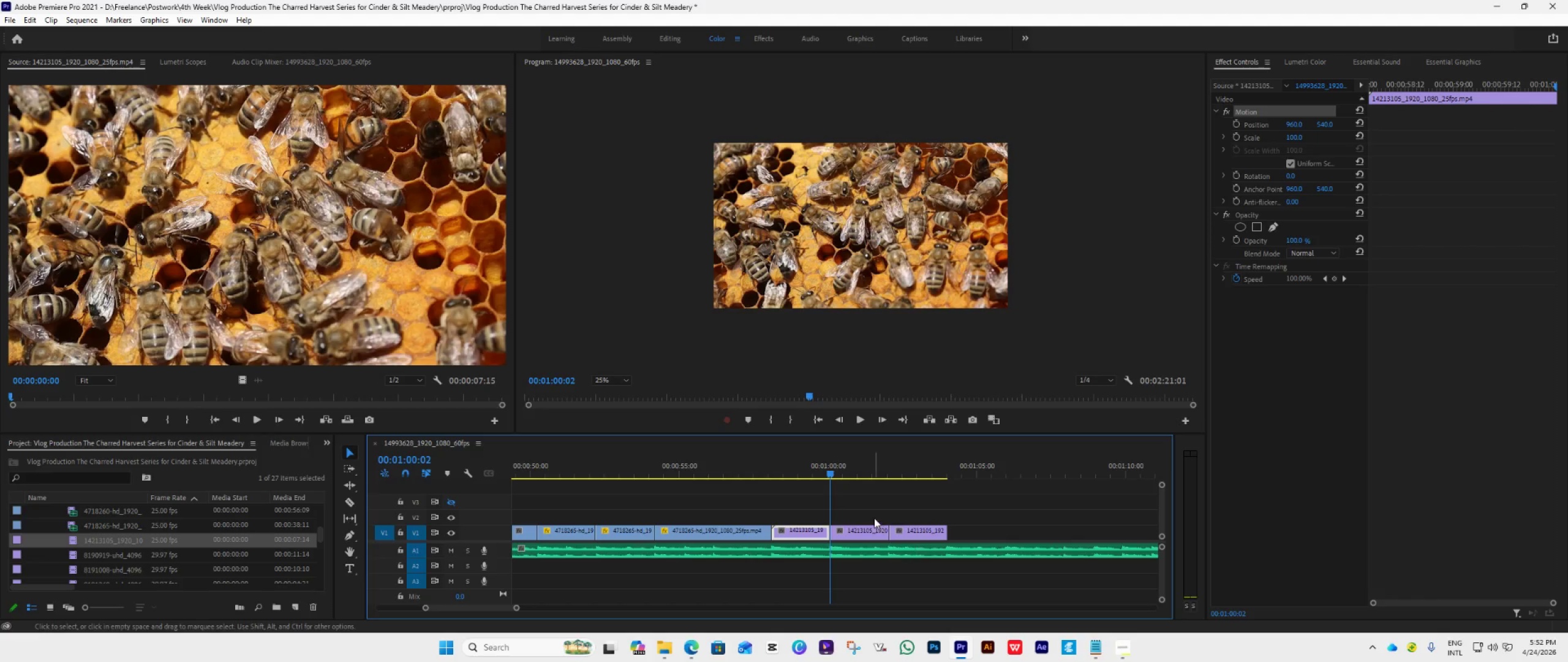 
key(Space)
 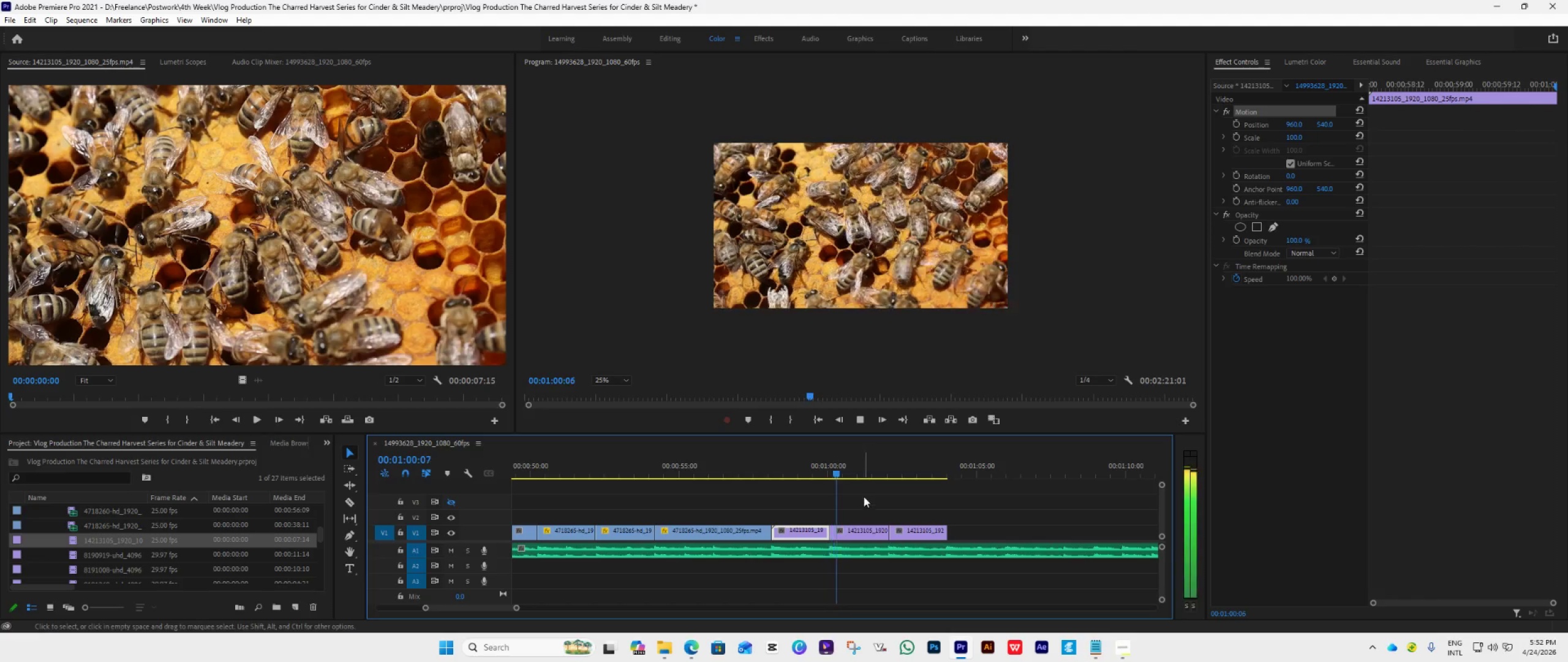 
key(Space)
 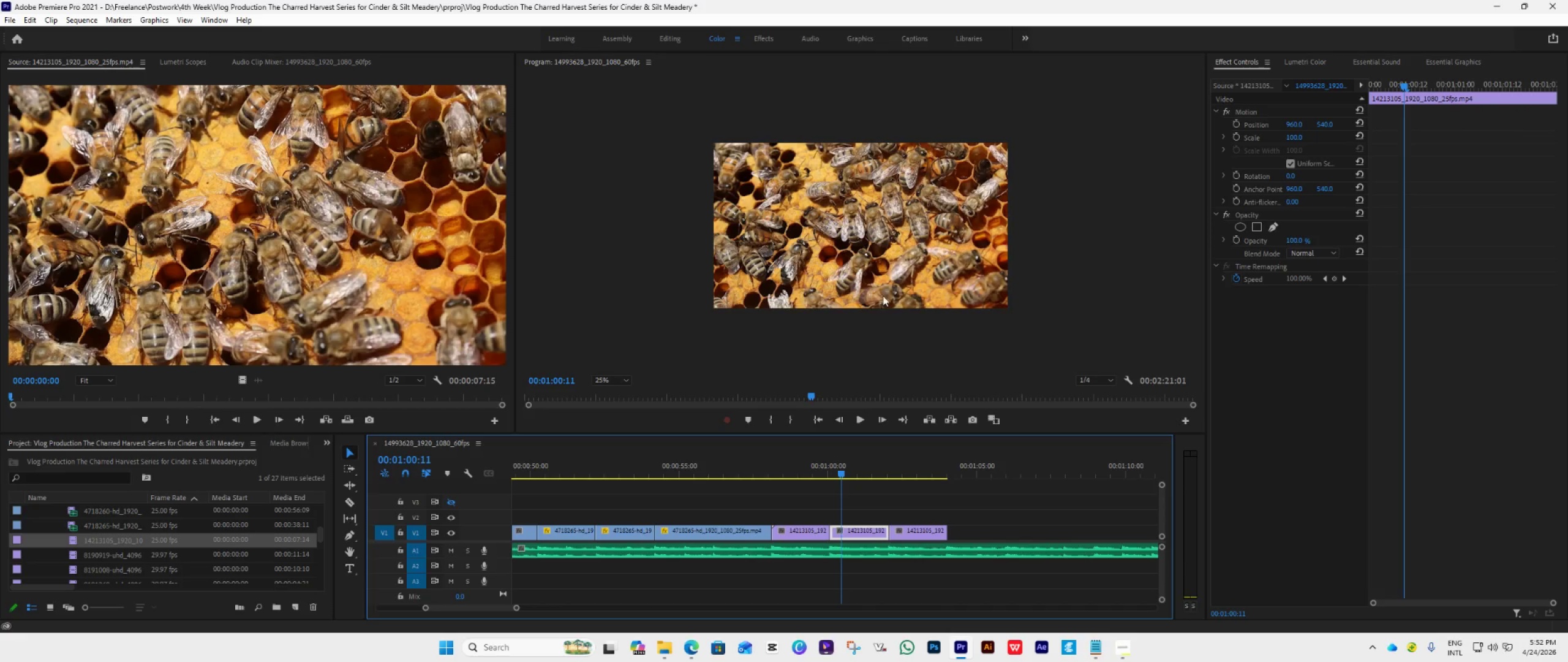 
double_click([894, 275])
 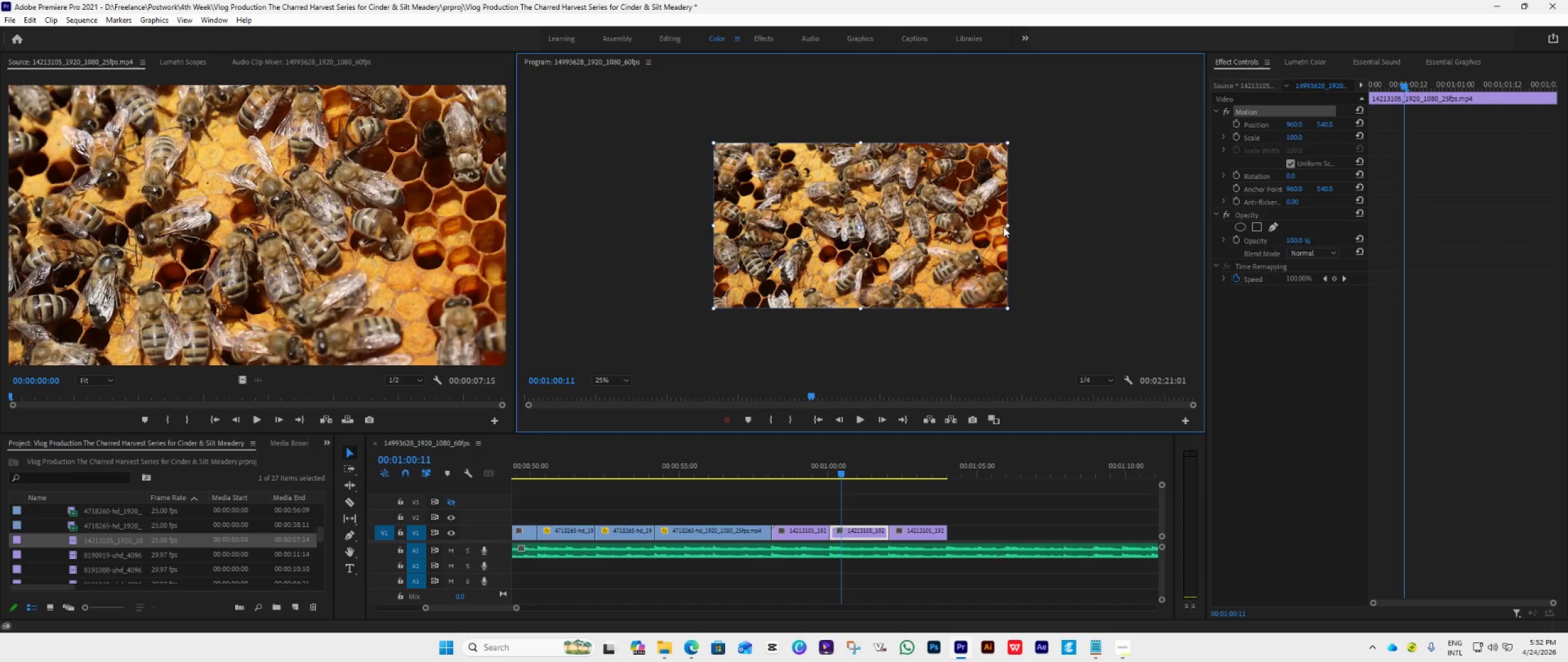 
left_click_drag(start_coordinate=[1006, 227], to_coordinate=[1146, 278])
 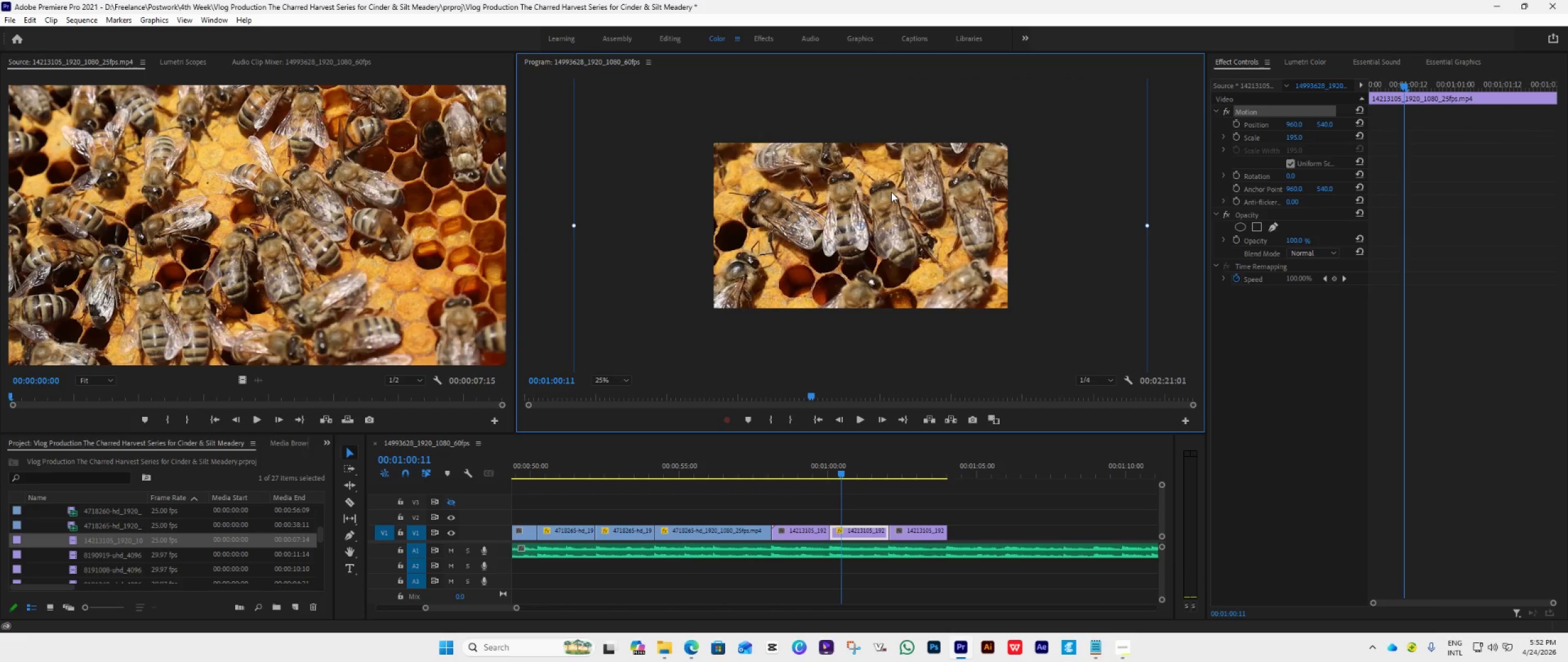 
left_click_drag(start_coordinate=[891, 192], to_coordinate=[886, 215])
 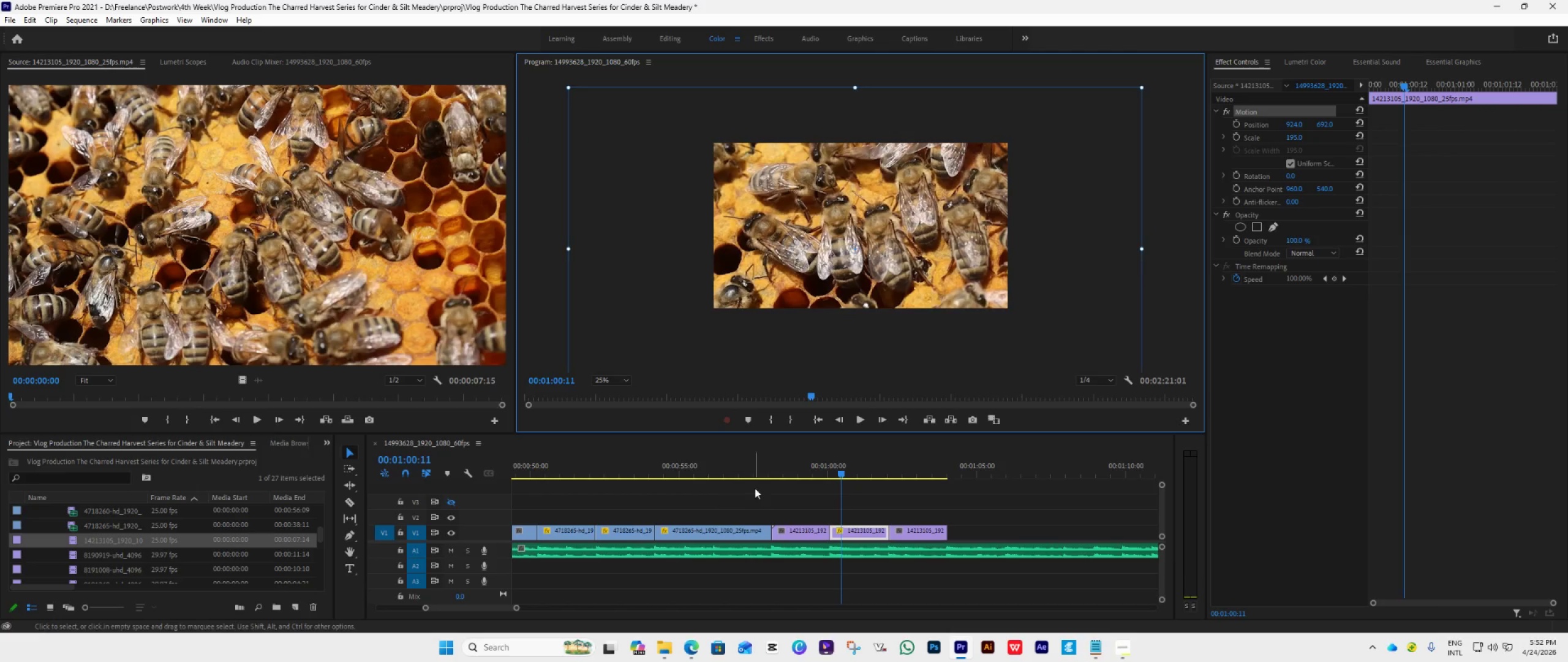 
left_click_drag(start_coordinate=[752, 468], to_coordinate=[754, 462])
 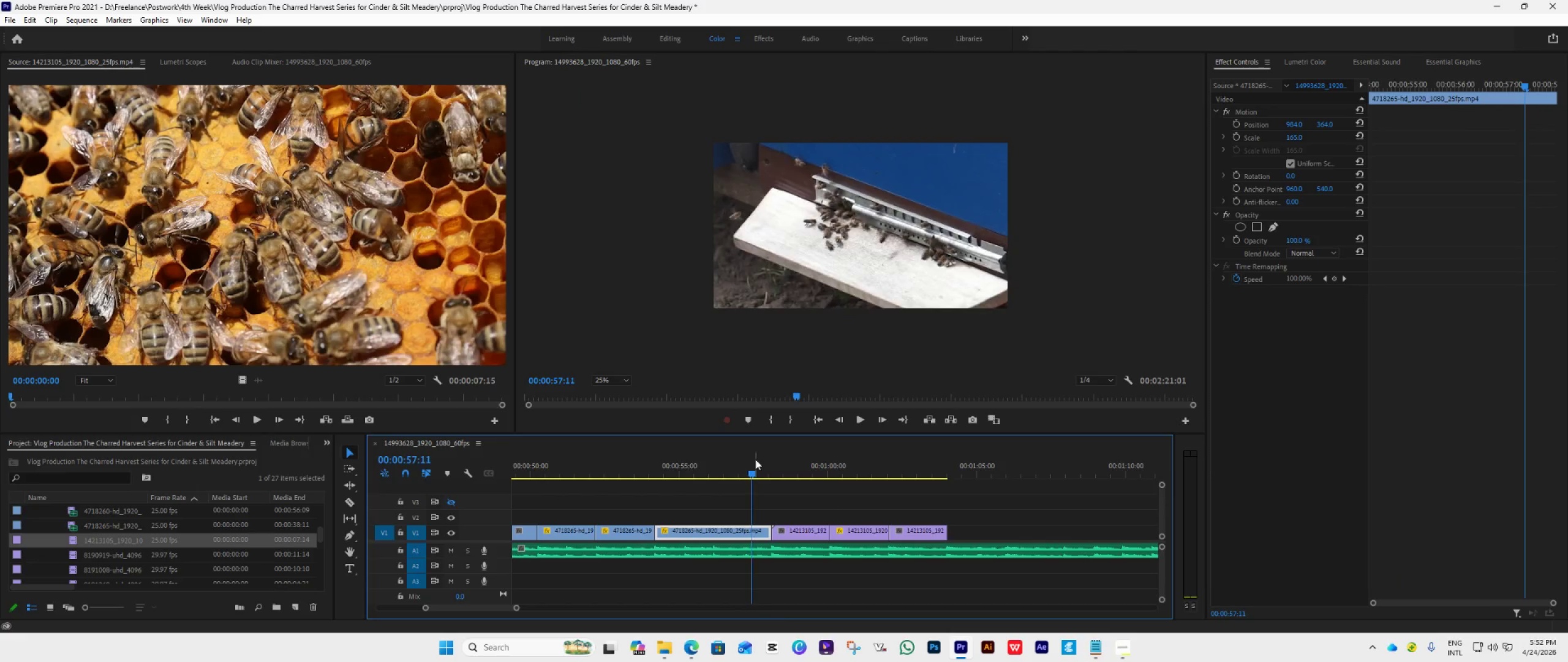 
key(Space)
 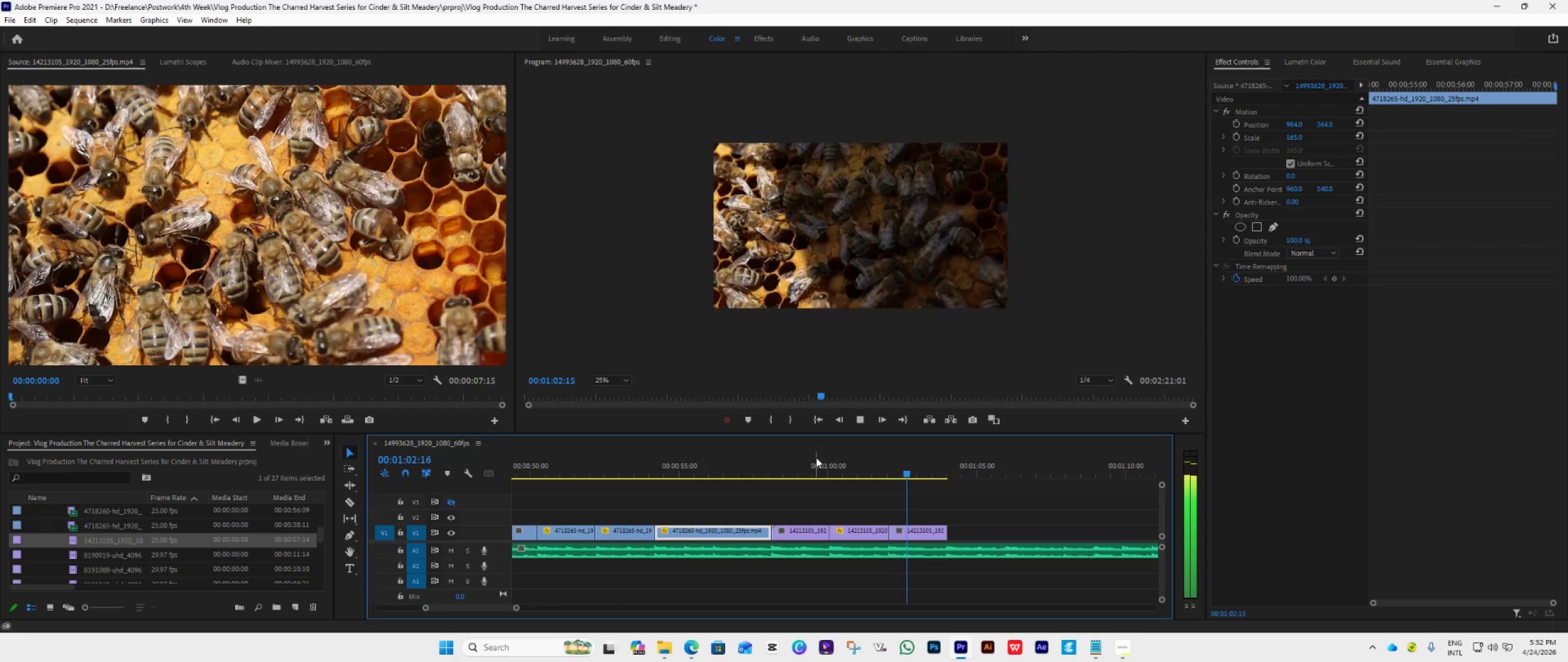 
wait(6.94)
 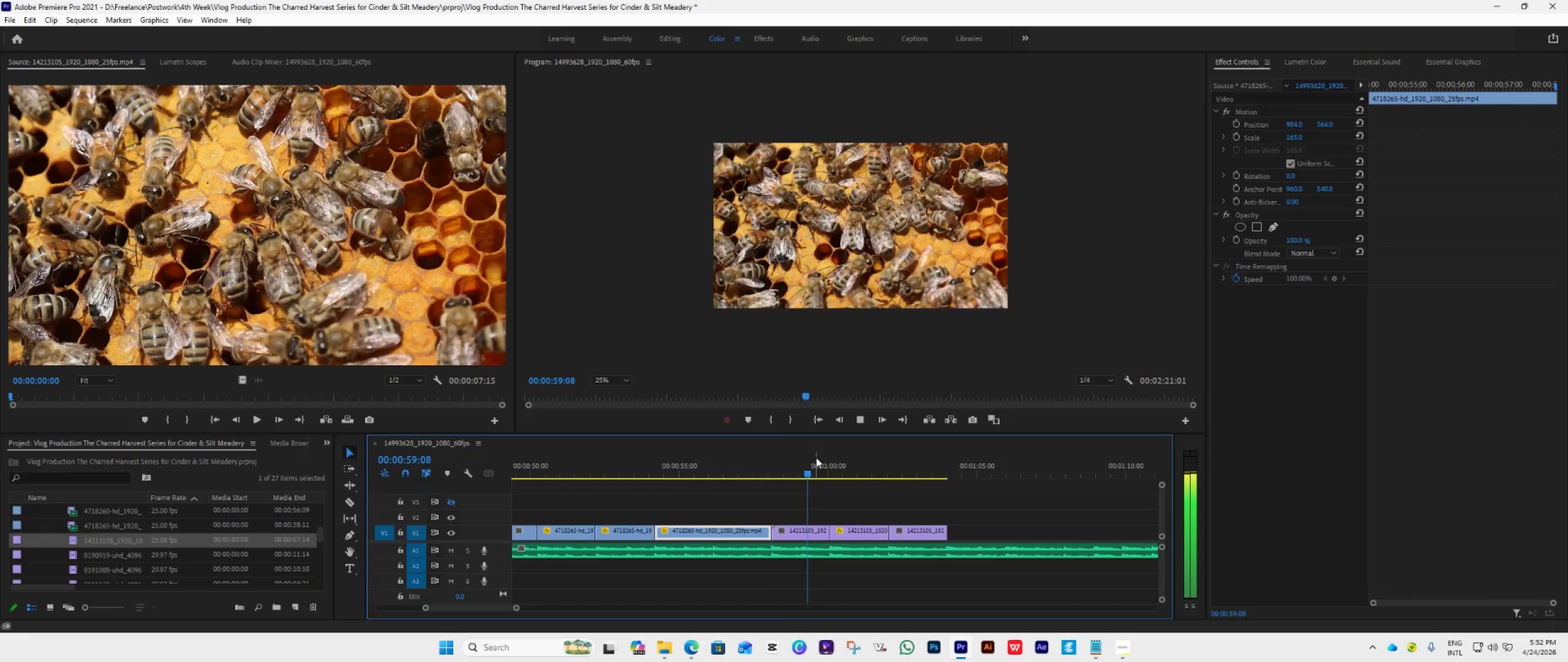 
key(Space)
 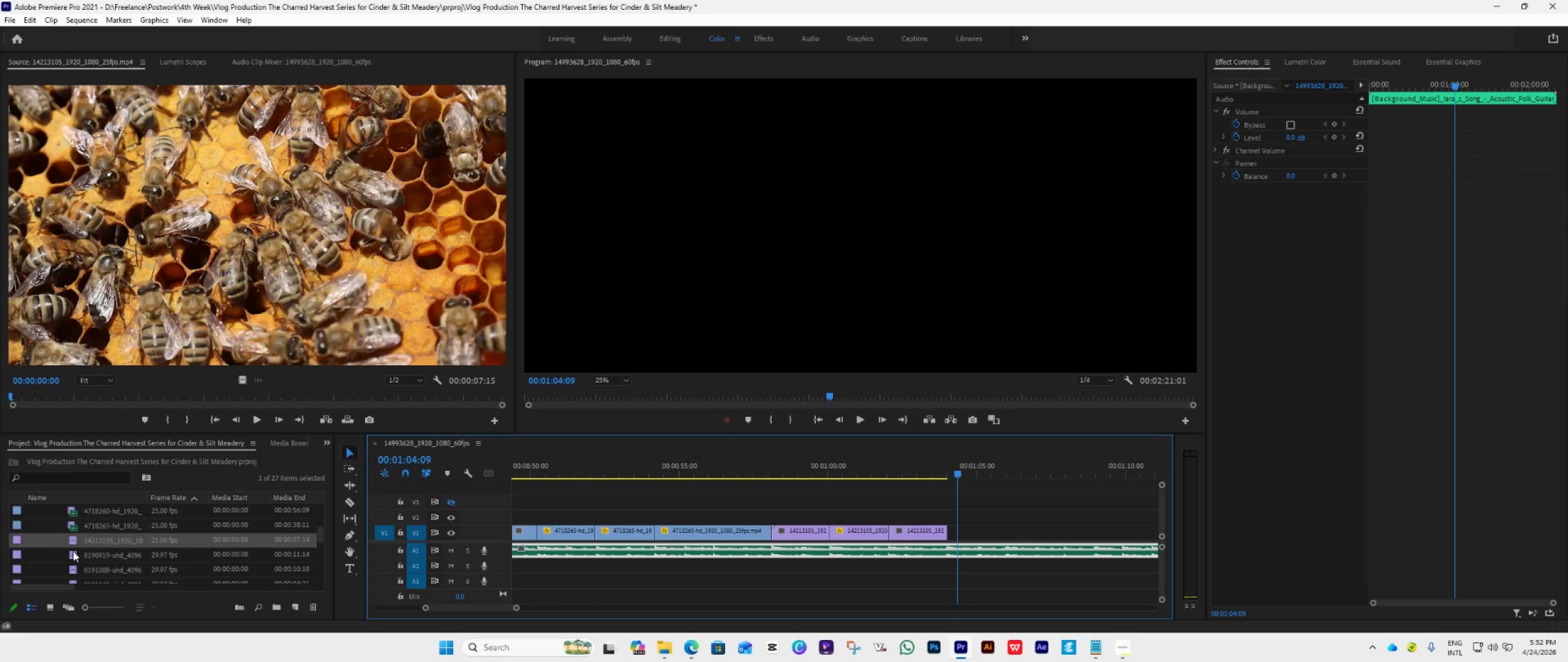 
double_click([73, 551])
 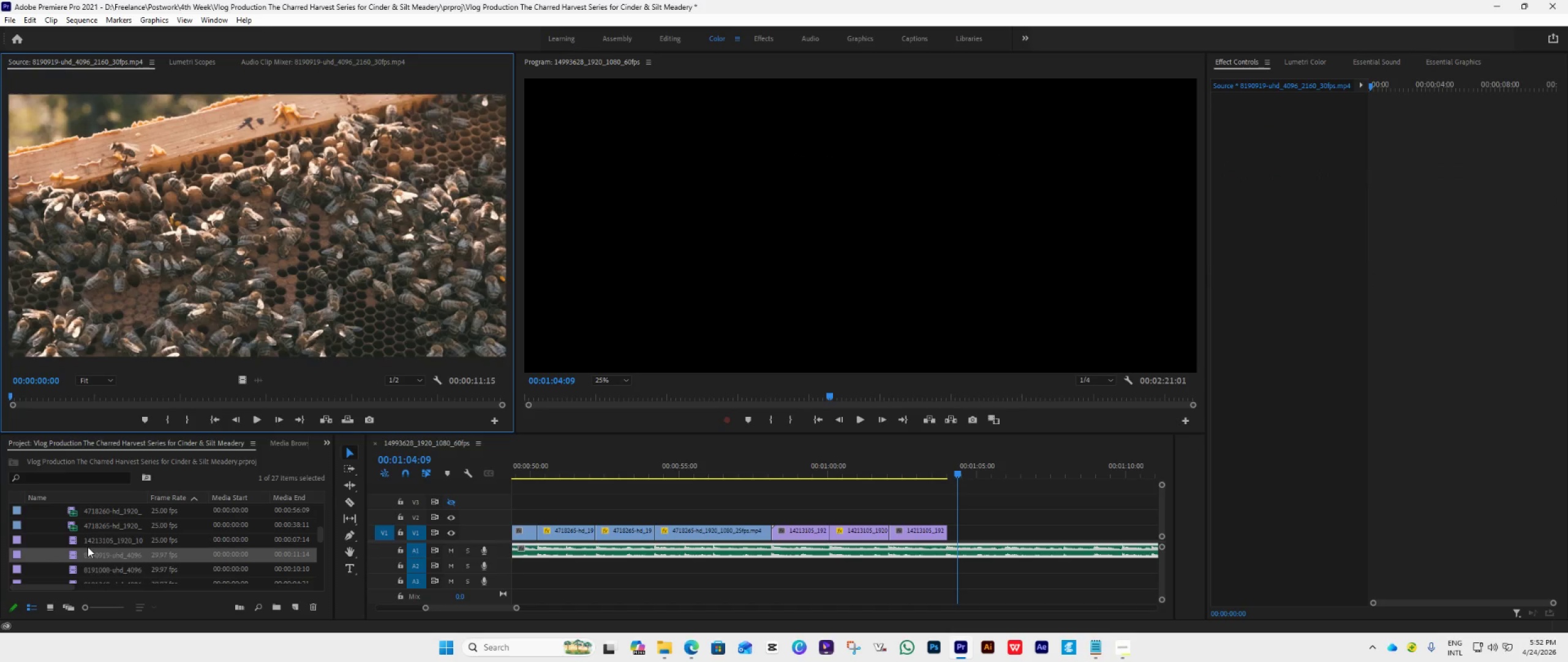 
scroll: coordinate [88, 547], scroll_direction: down, amount: 1.0
 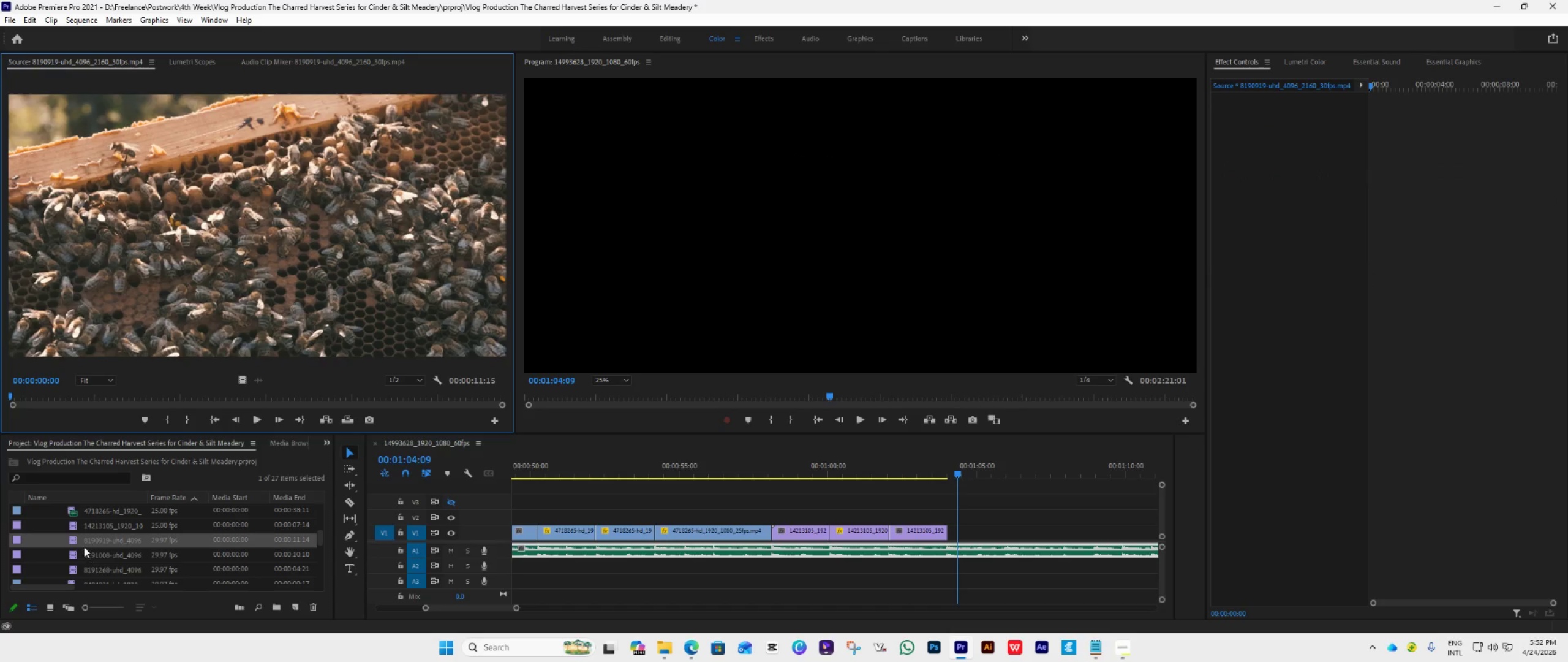 
left_click_drag(start_coordinate=[83, 546], to_coordinate=[949, 531])
 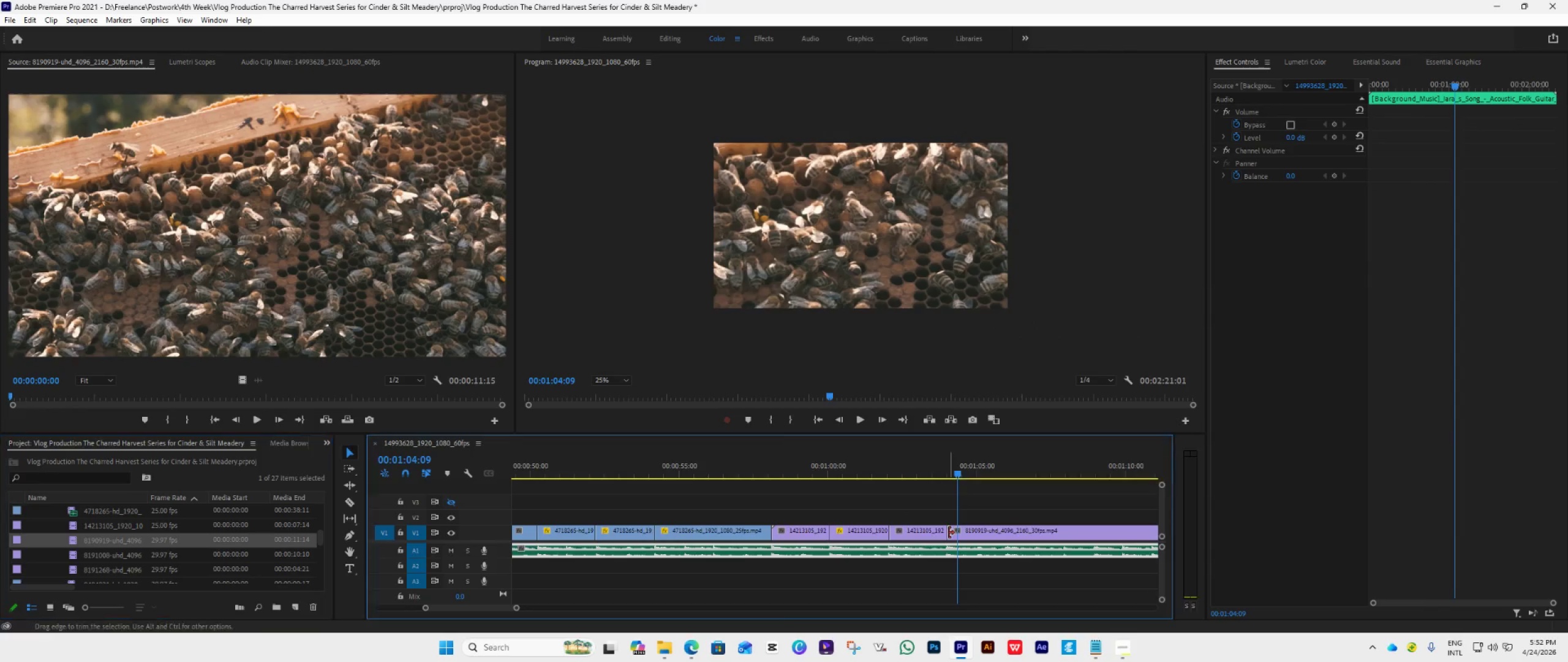 
scroll: coordinate [879, 562], scroll_direction: down, amount: 11.0
 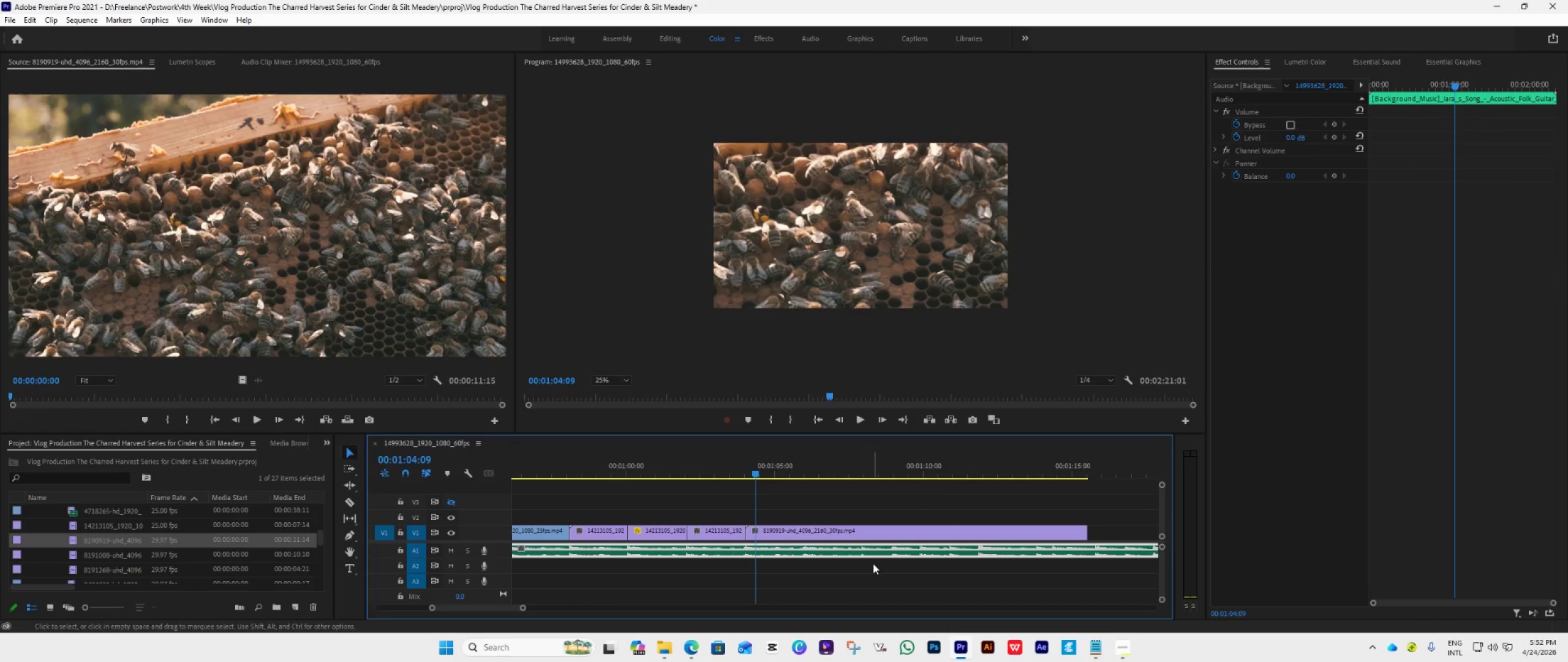 
key(Space)
 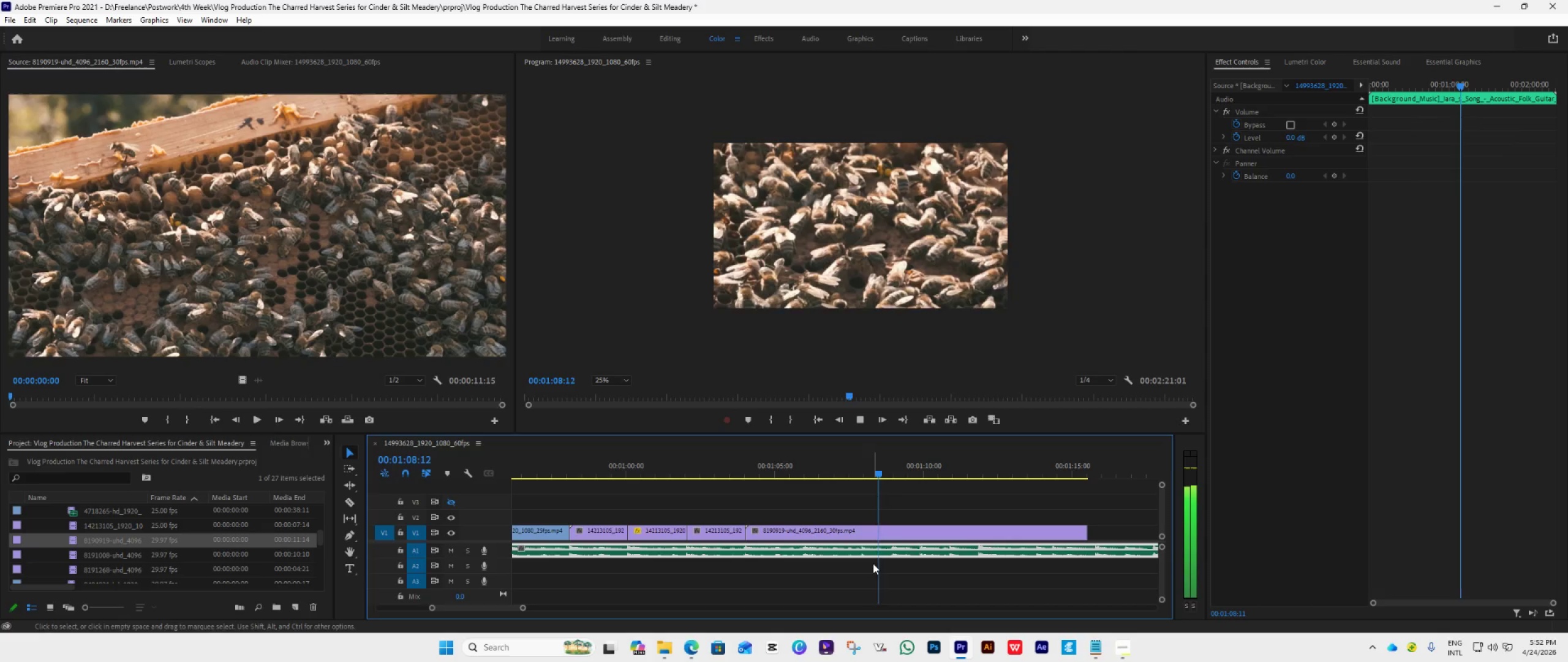 
wait(5.56)
 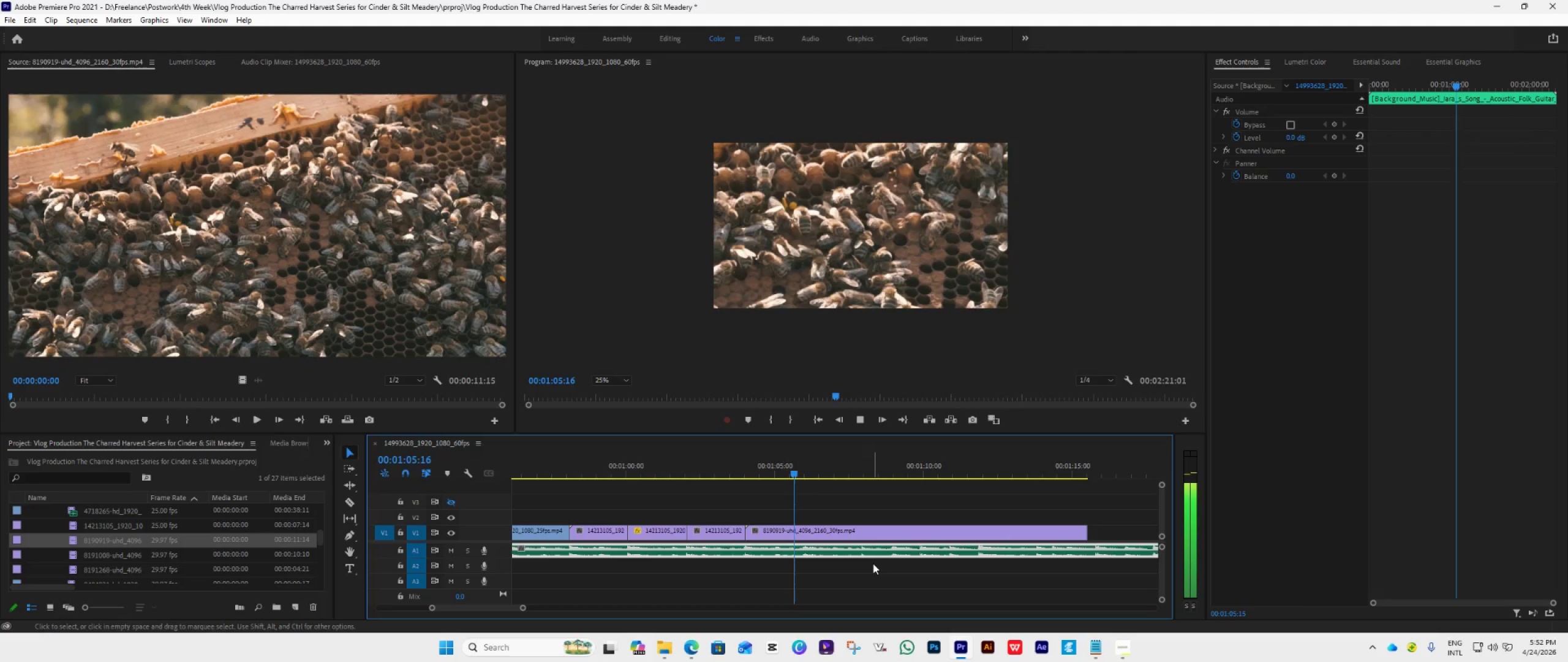 
scroll: coordinate [874, 564], scroll_direction: down, amount: 2.0
 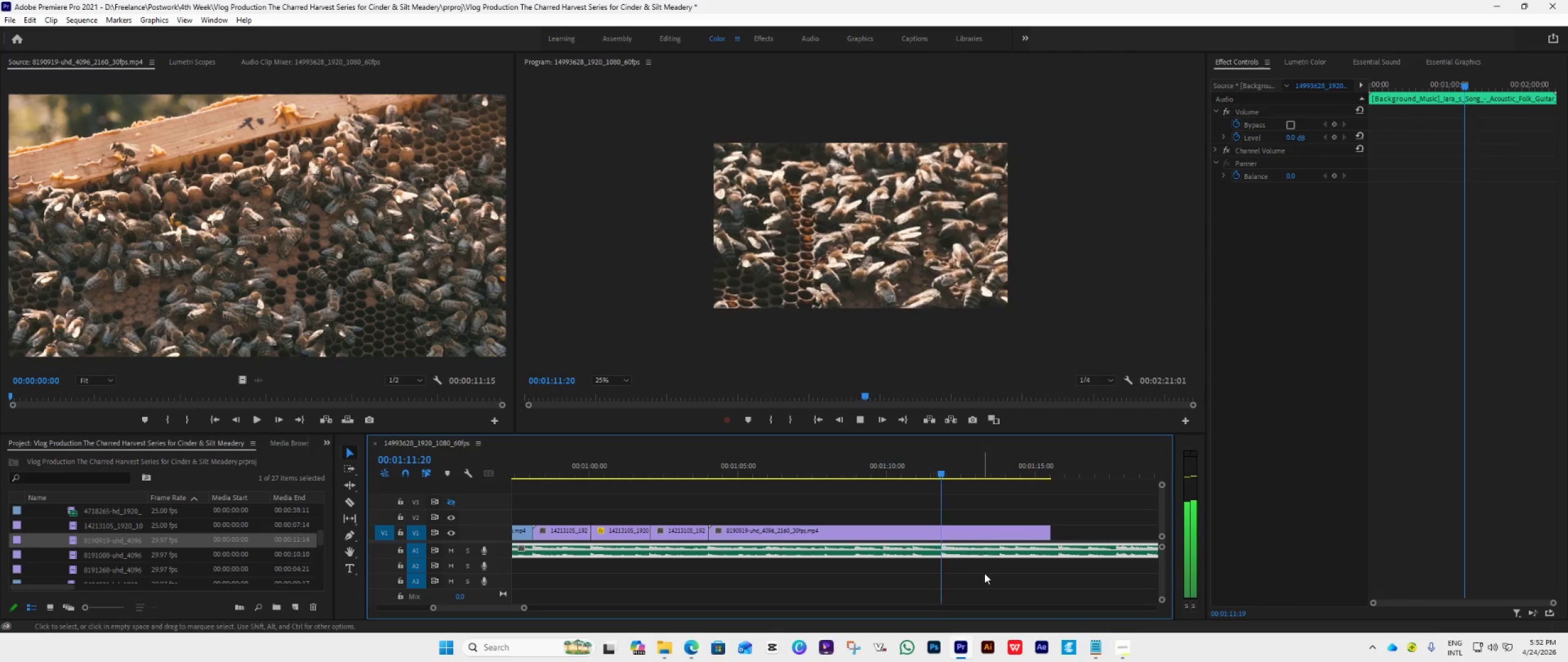 
key(Space)
 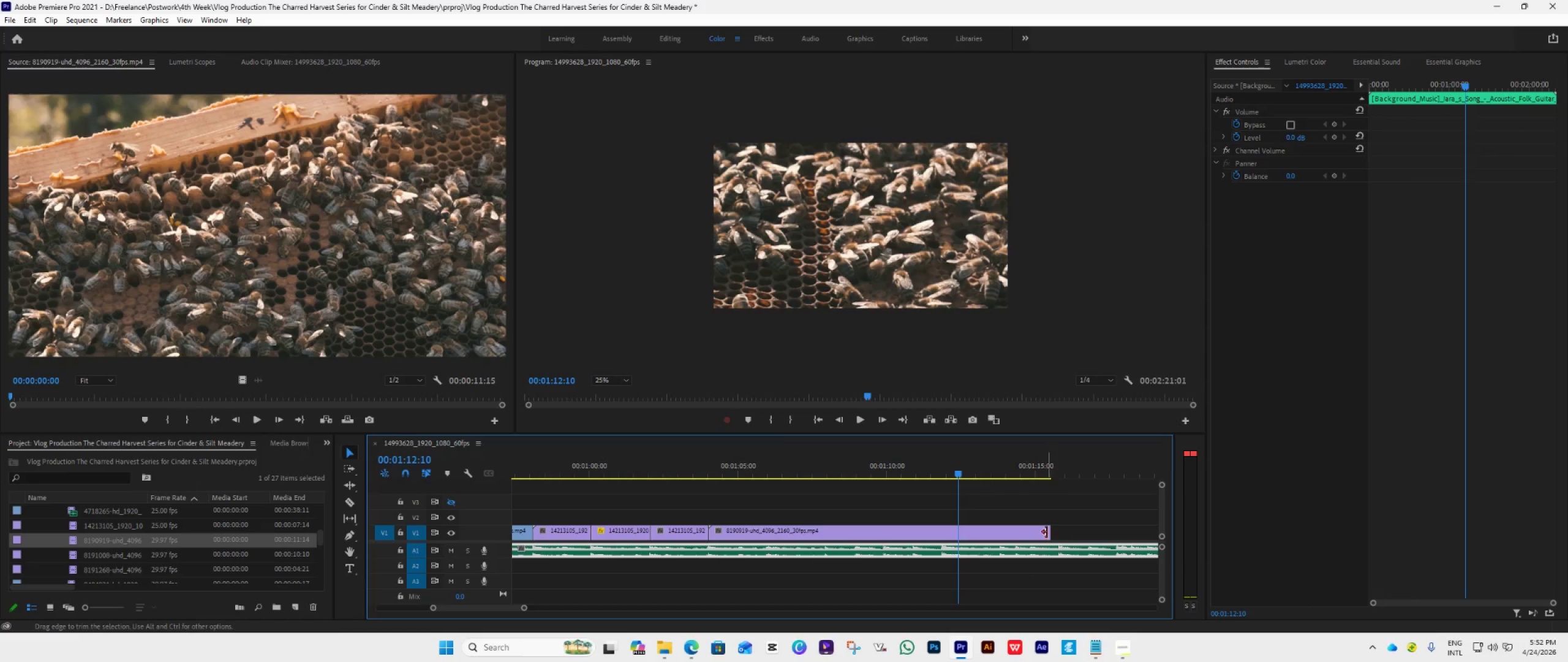 
left_click_drag(start_coordinate=[1047, 532], to_coordinate=[938, 578])
 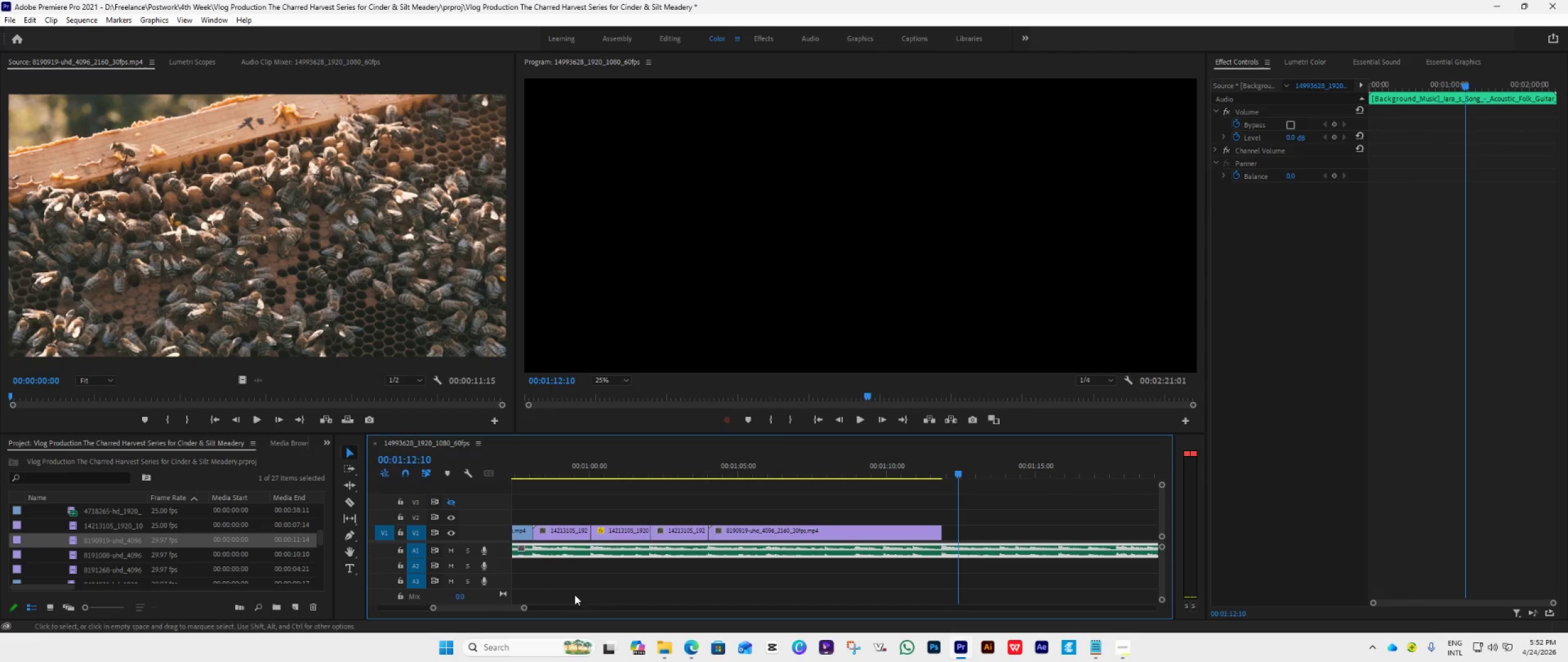 
scroll: coordinate [432, 588], scroll_direction: down, amount: 3.0
 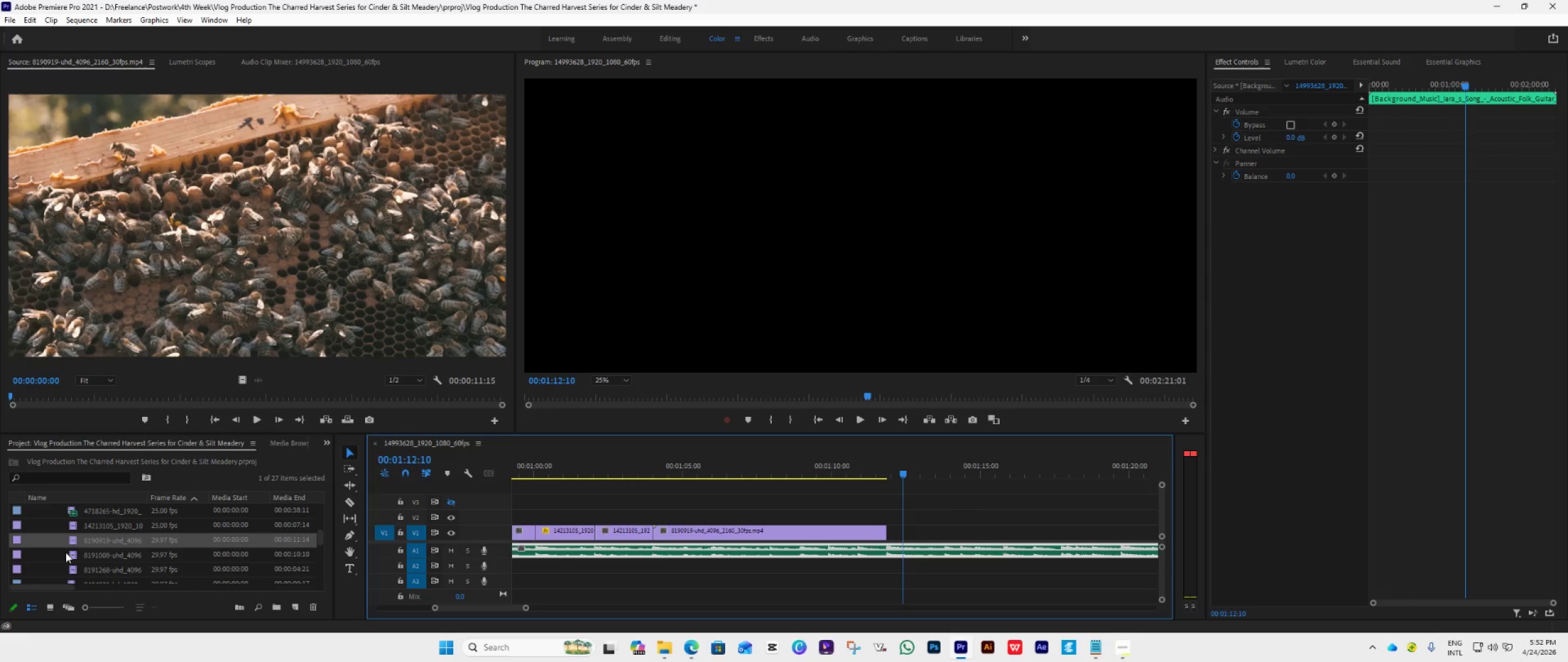 
double_click([65, 552])
 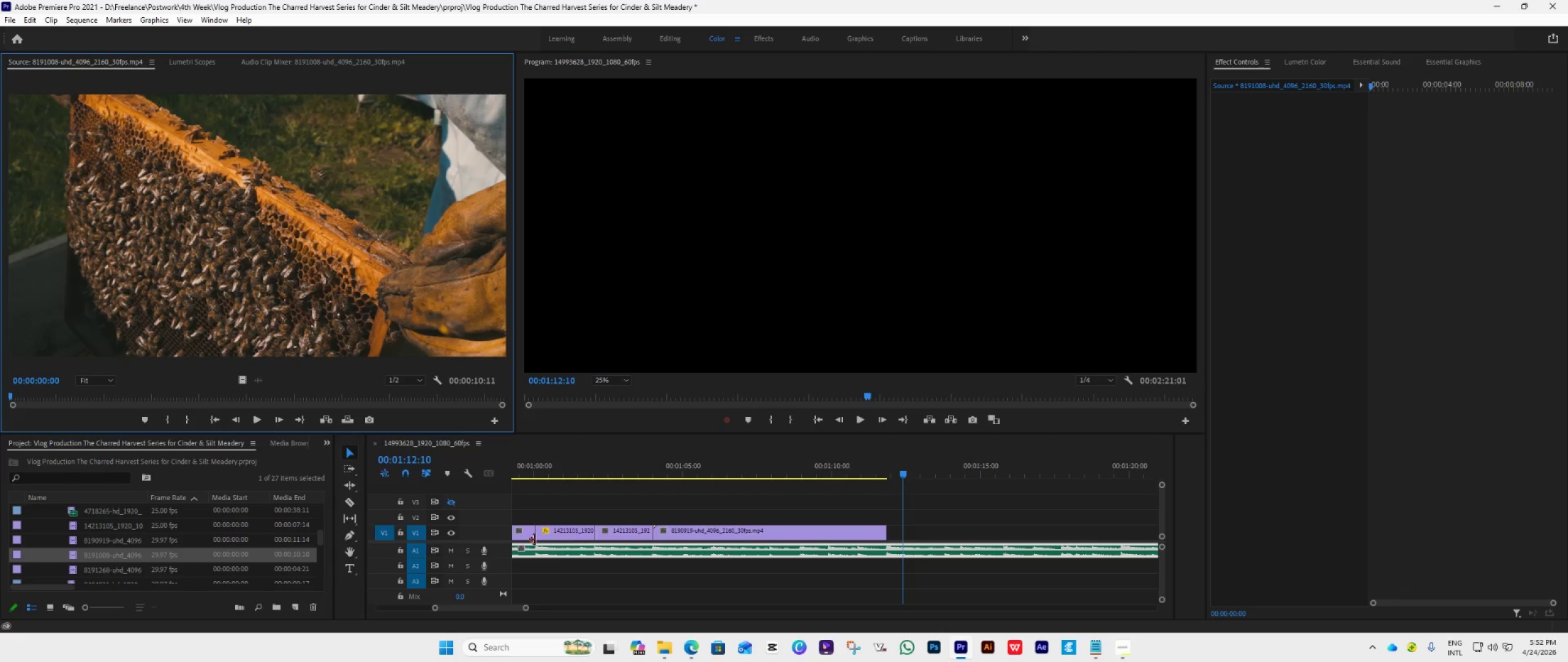 
scroll: coordinate [533, 546], scroll_direction: down, amount: 5.0
 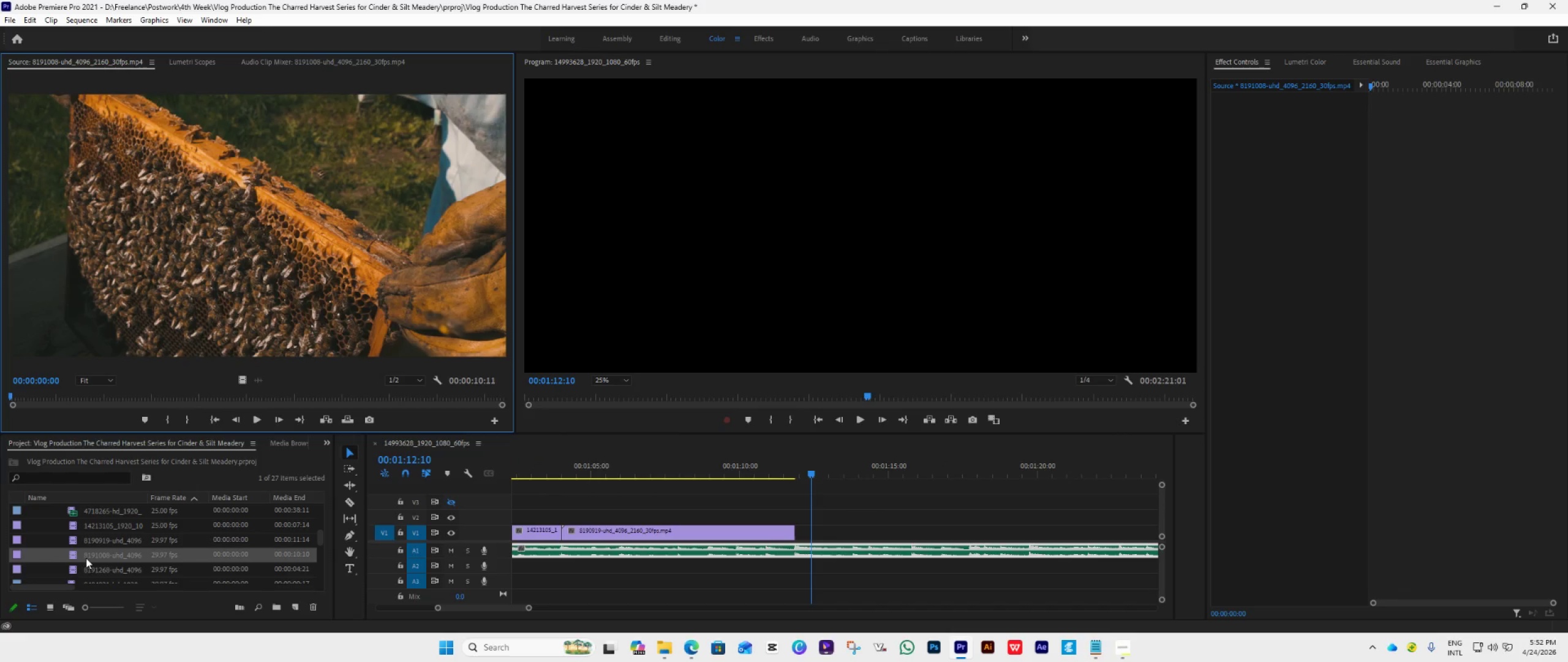 
left_click_drag(start_coordinate=[86, 555], to_coordinate=[799, 532])
 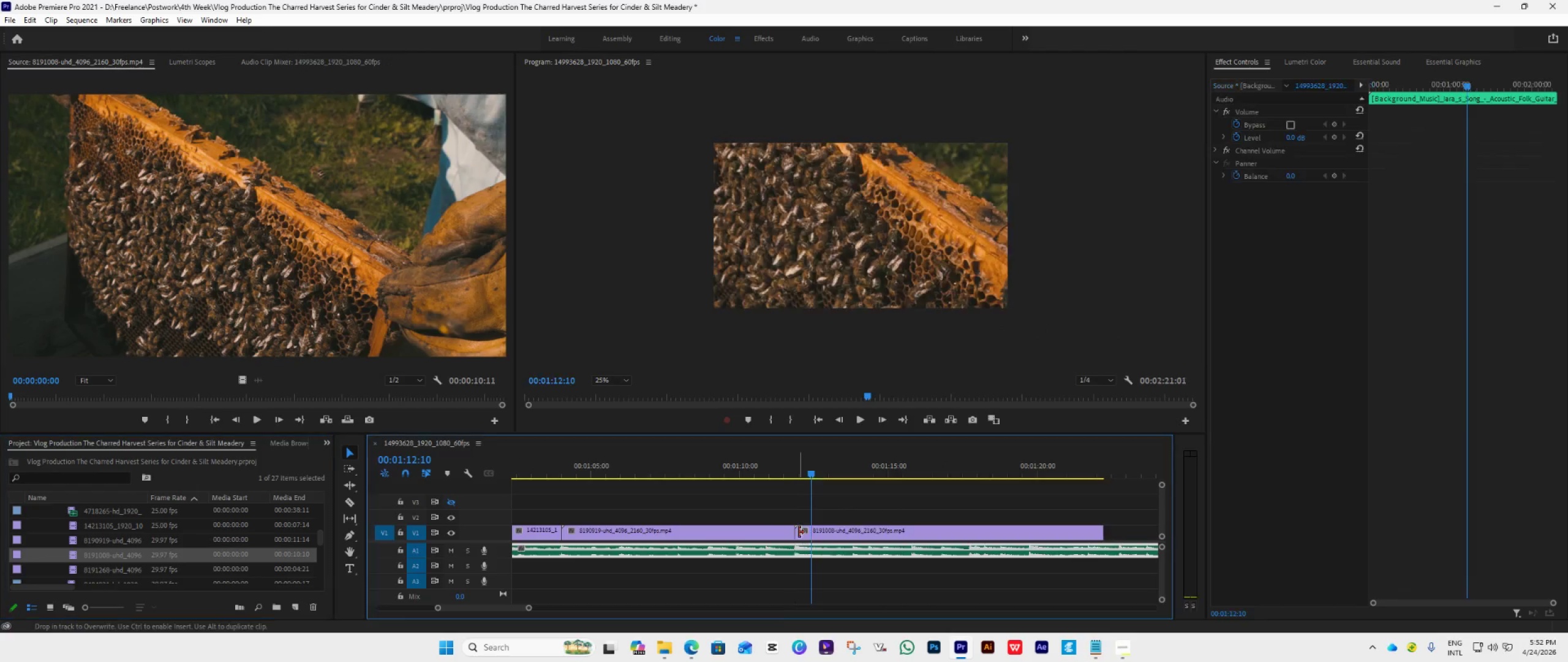 
scroll: coordinate [797, 532], scroll_direction: down, amount: 5.0
 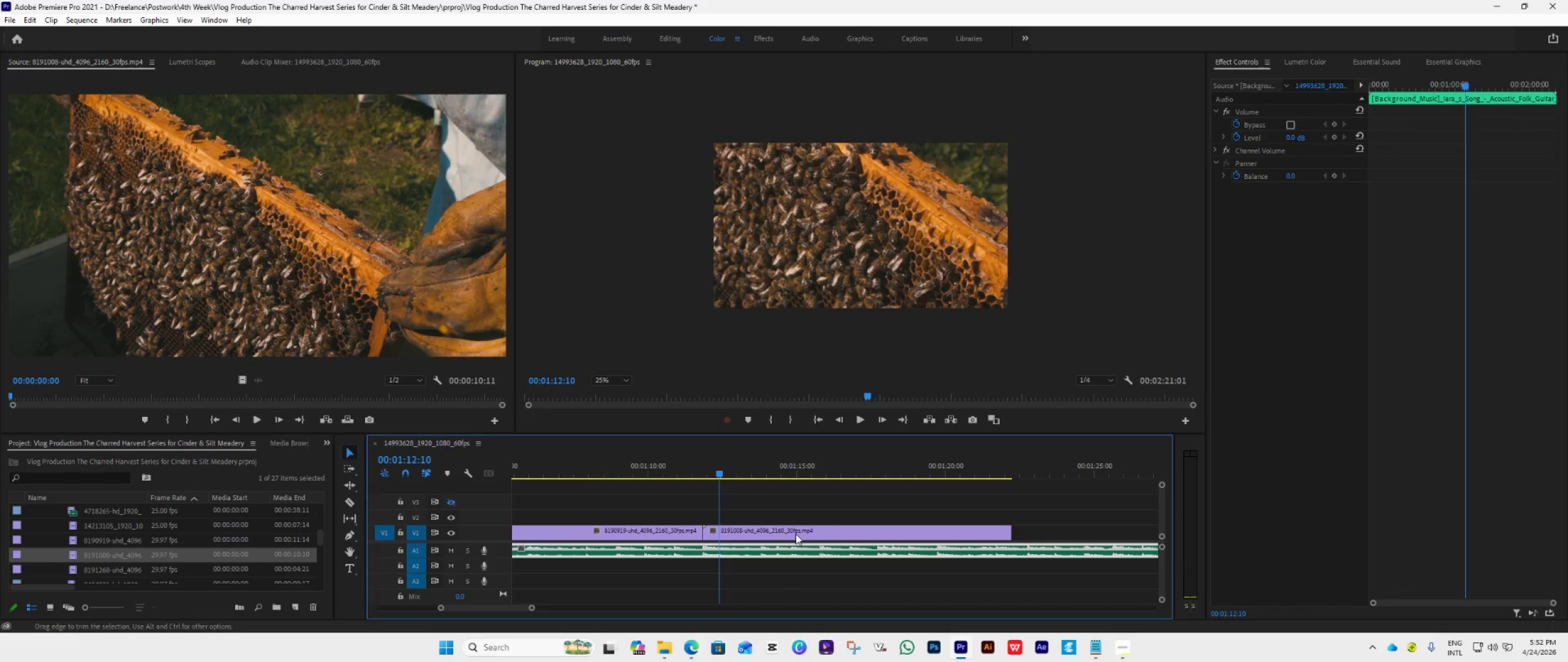 
key(Space)
 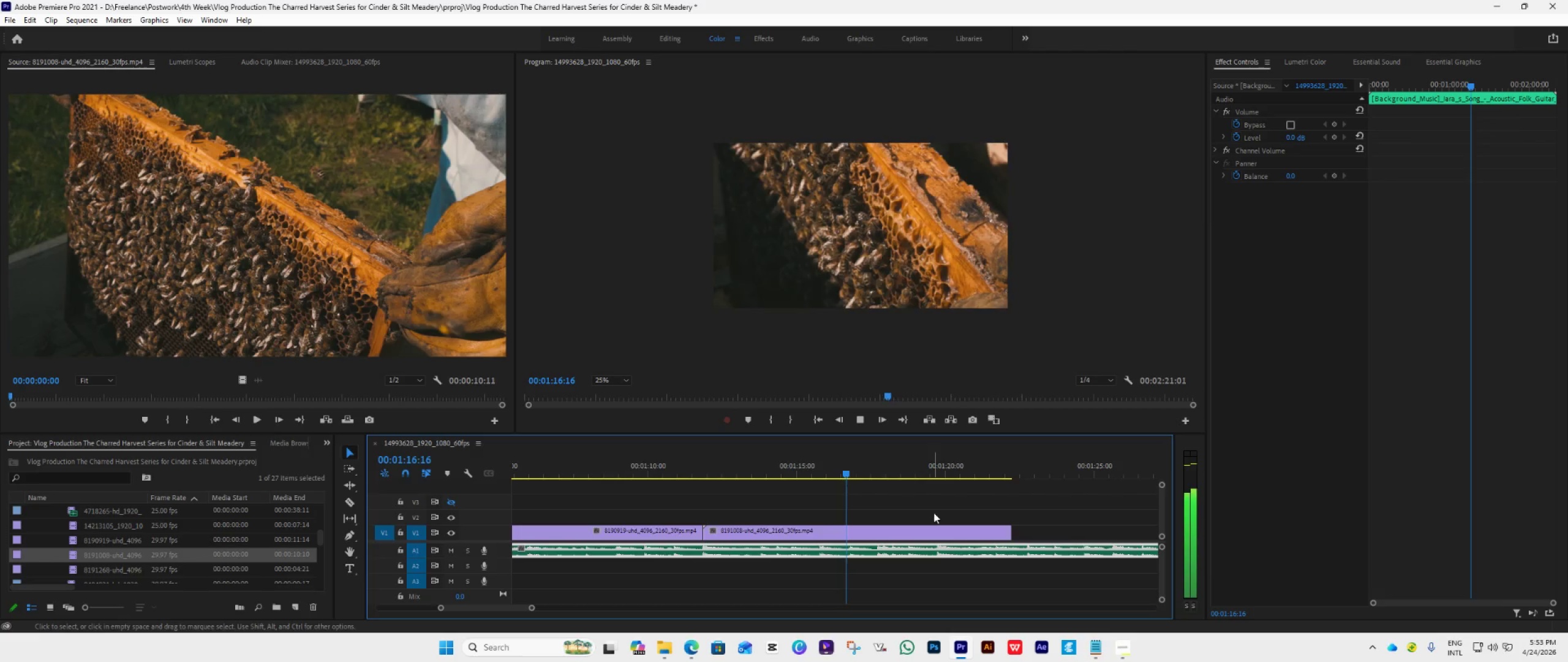 
wait(5.78)
 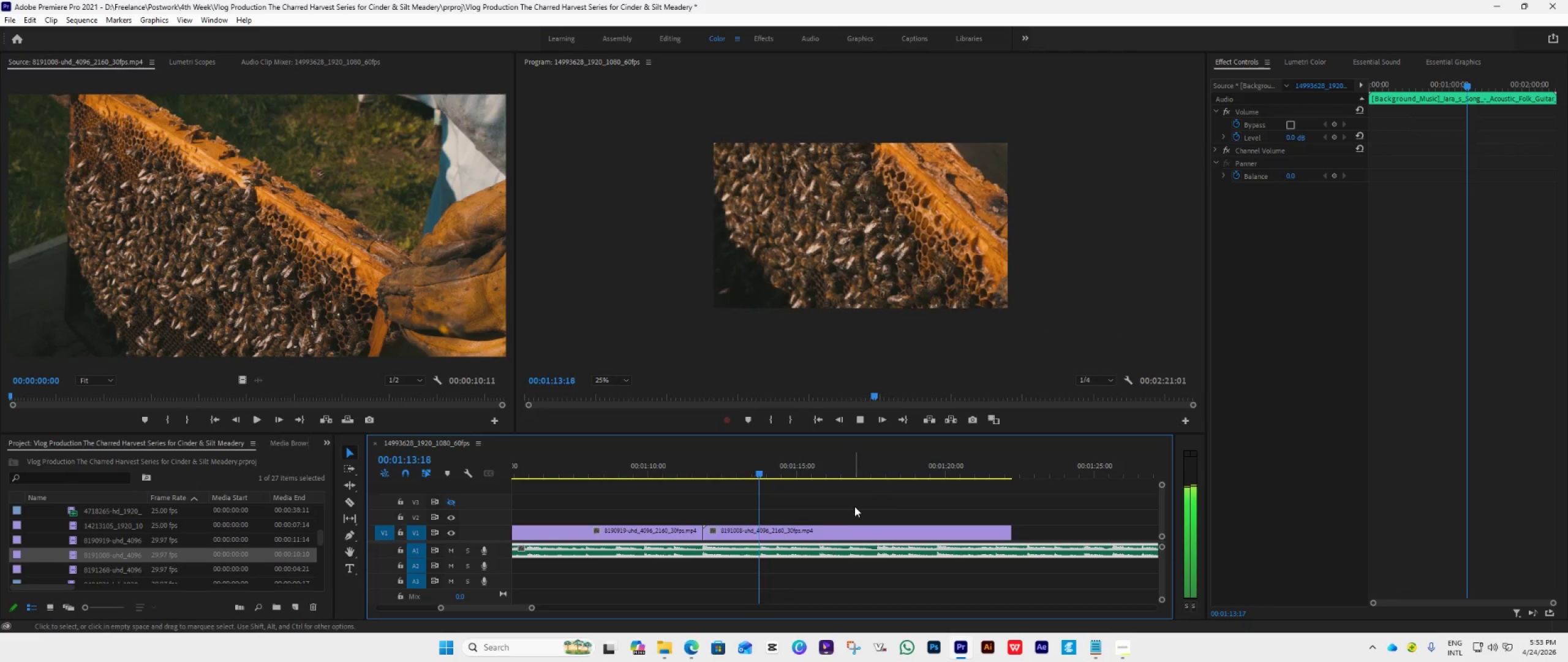 
key(Space)
 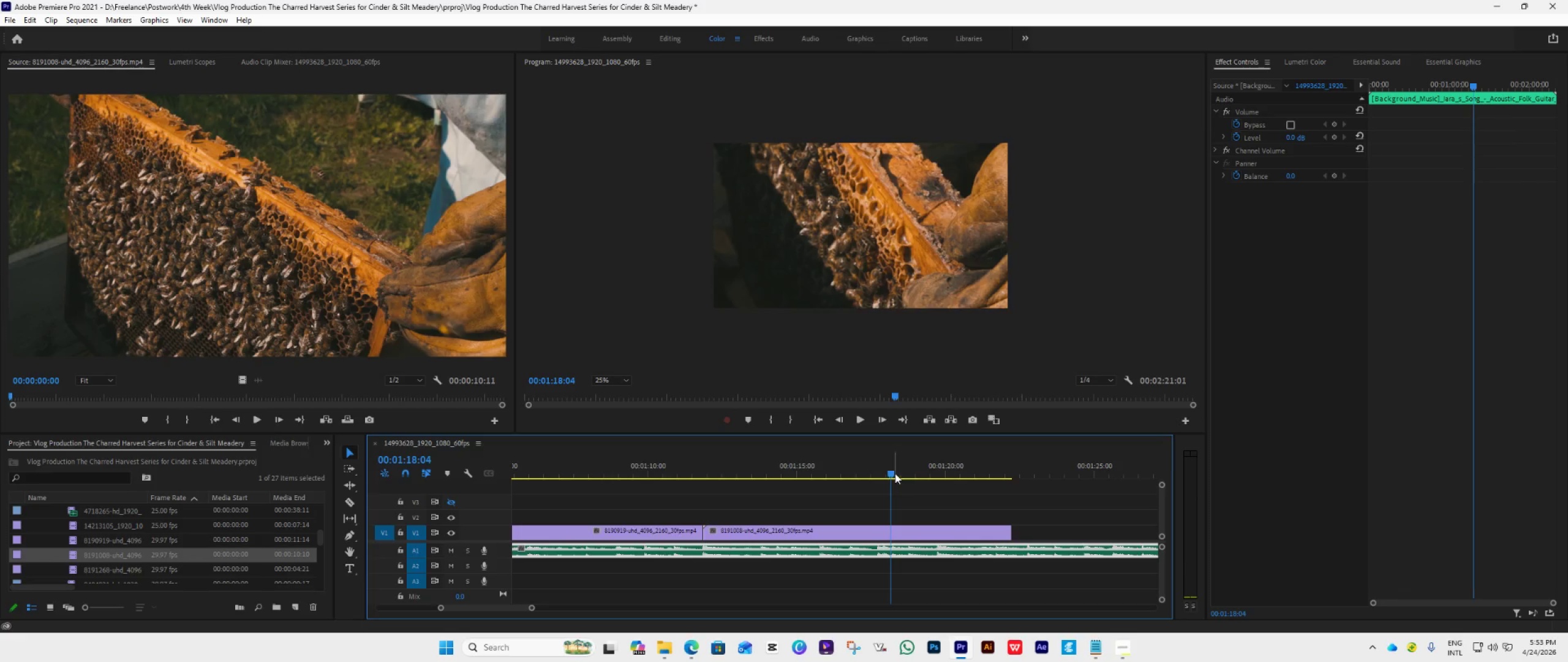 
left_click_drag(start_coordinate=[894, 473], to_coordinate=[821, 508])
 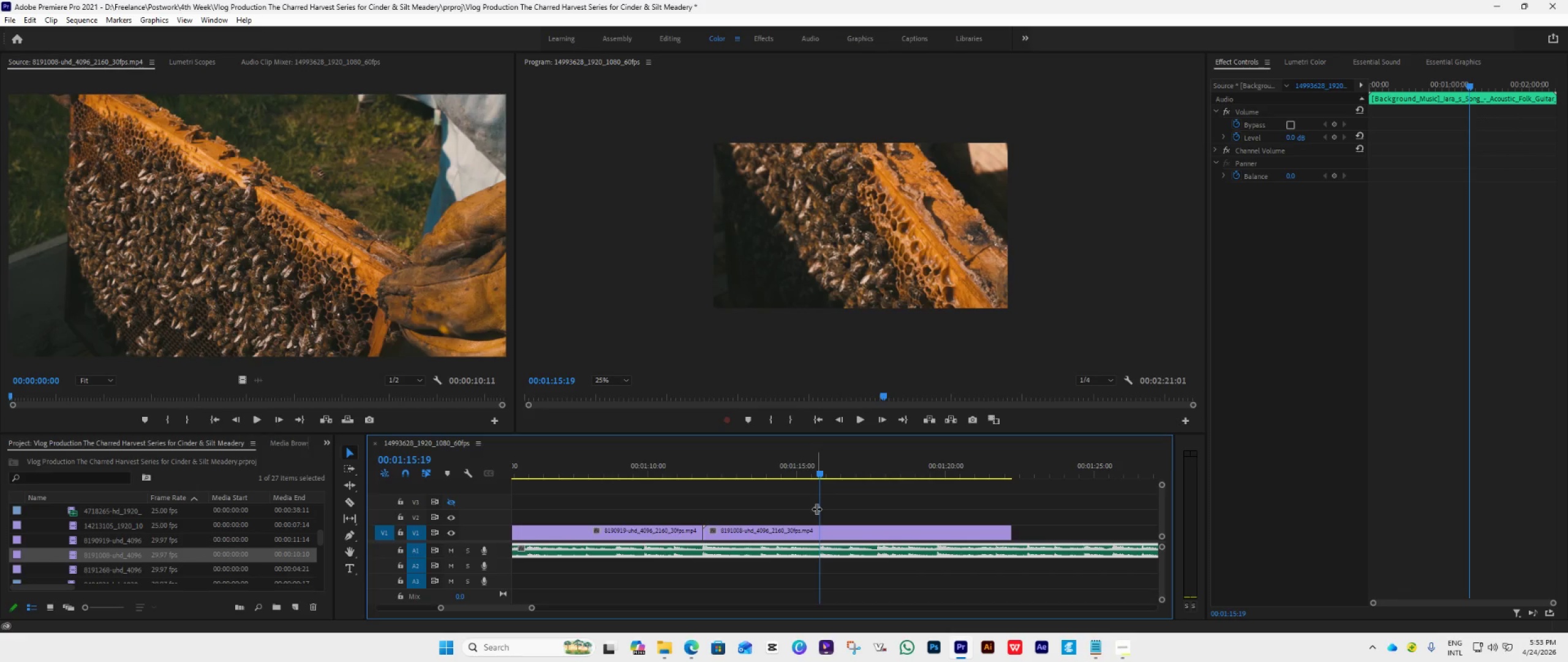 
key(C)
 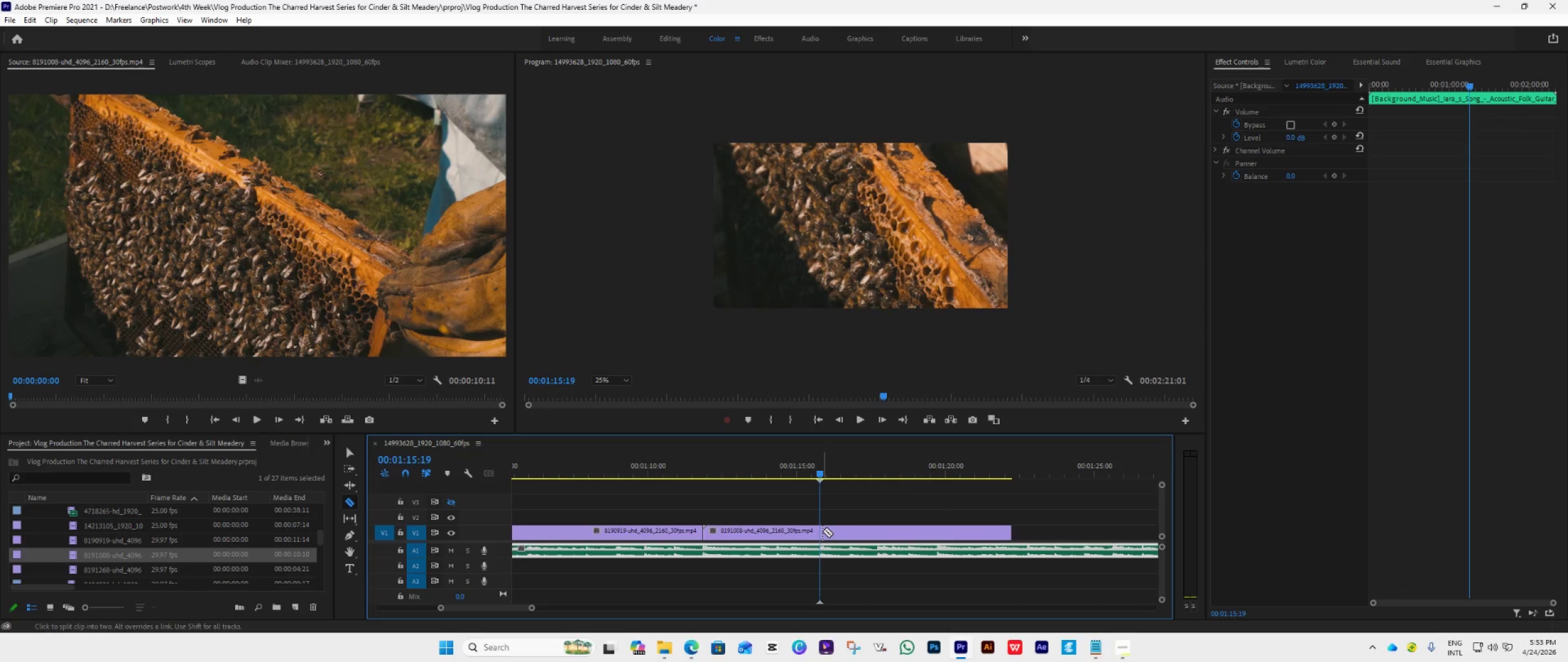 
left_click([822, 531])
 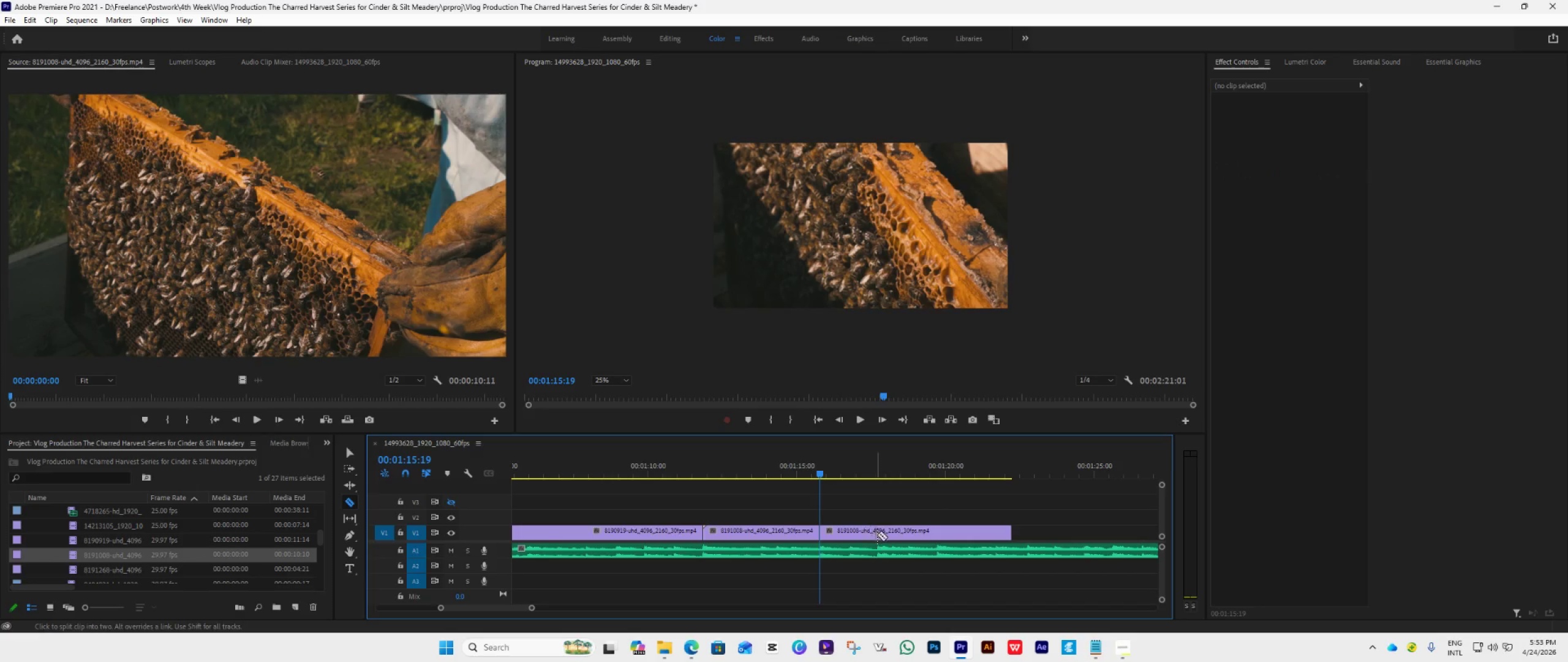 
key(Space)
 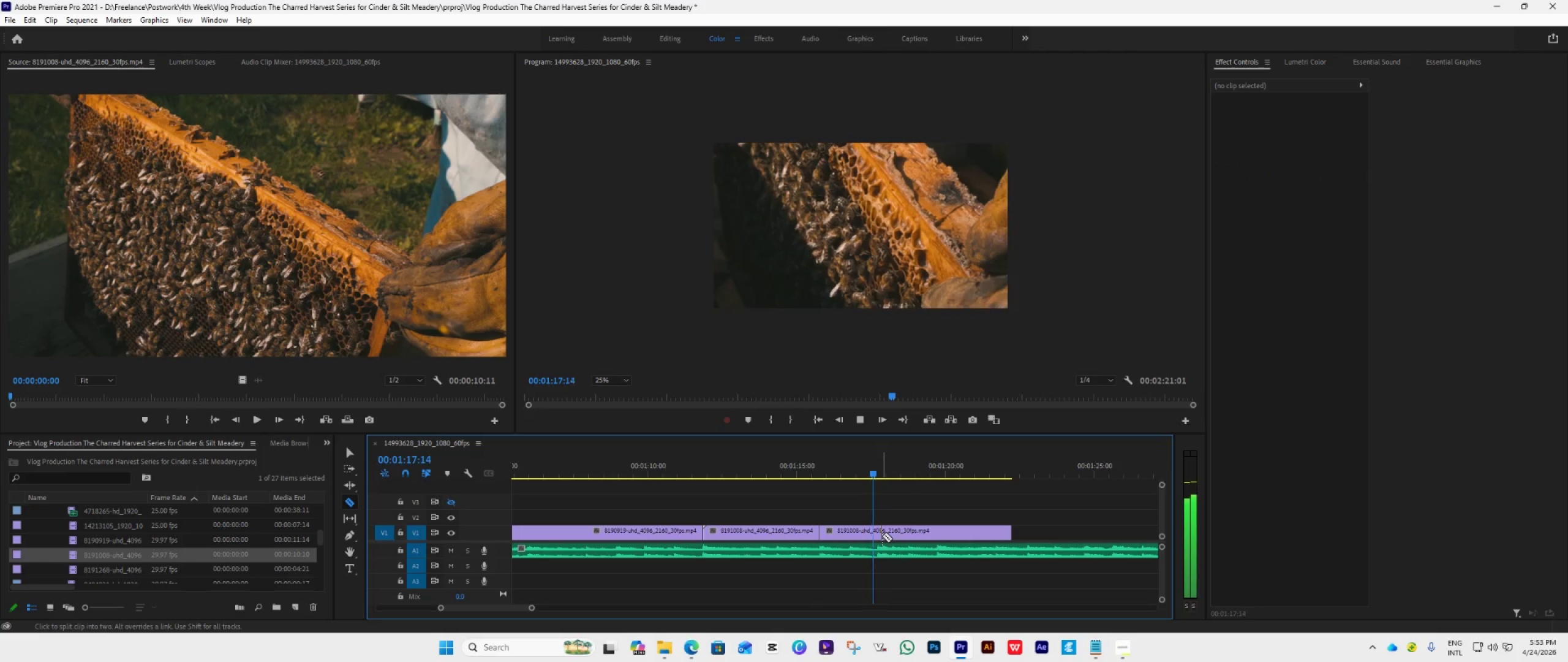 
key(Space)
 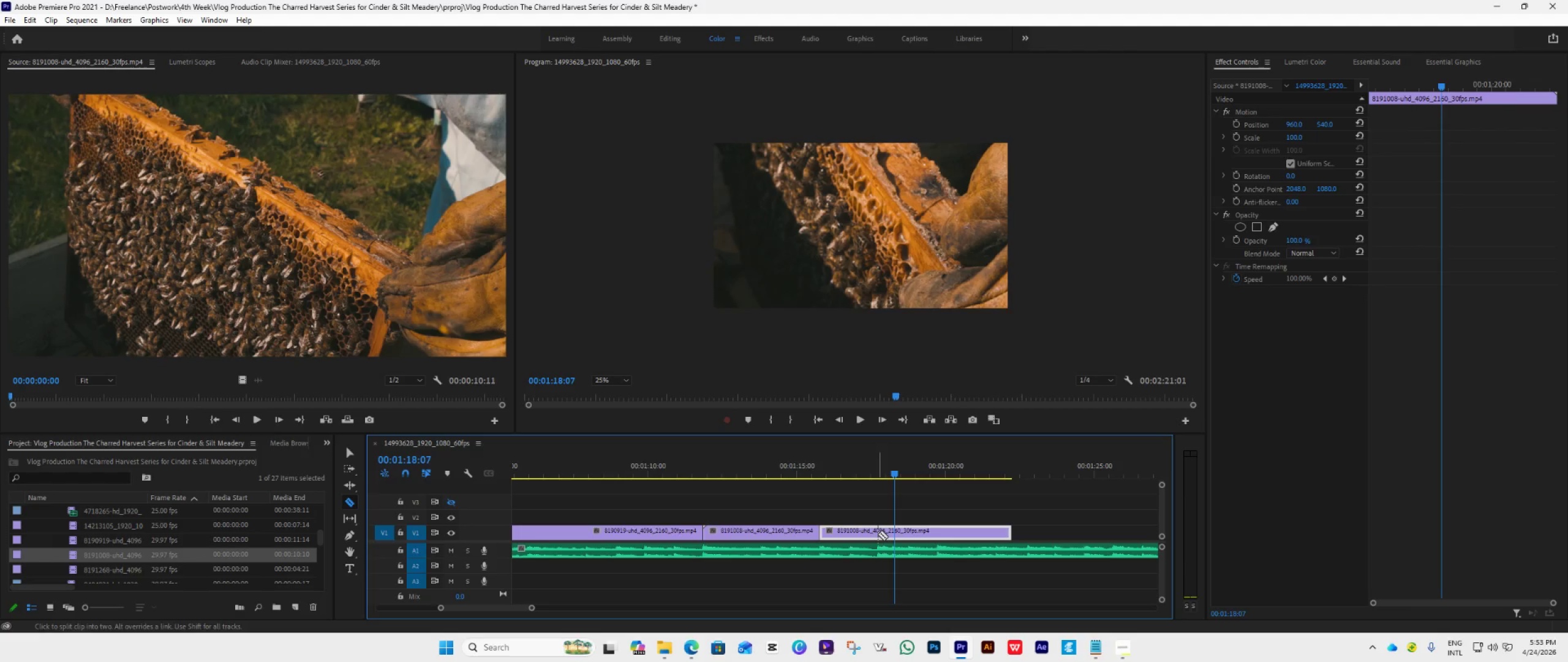 
left_click([878, 534])
 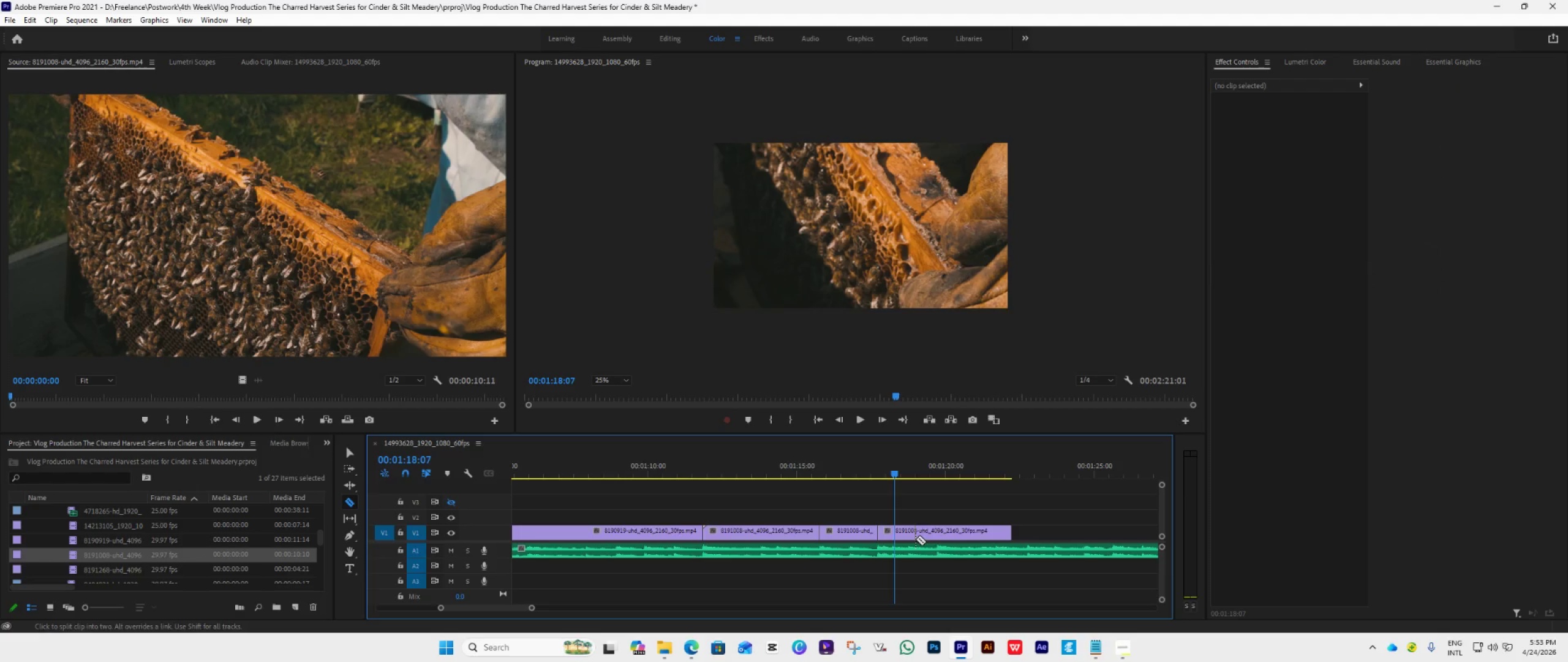 
key(Space)
 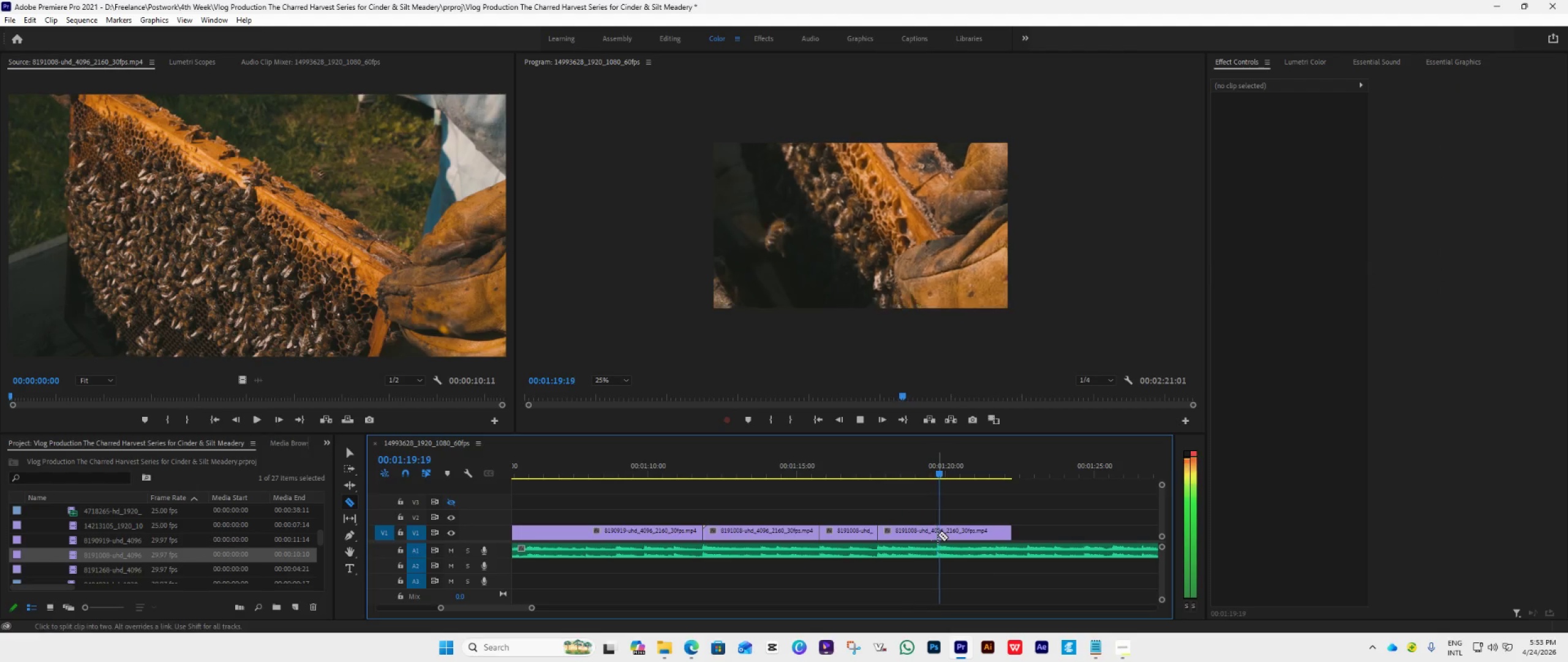 
key(Space)
 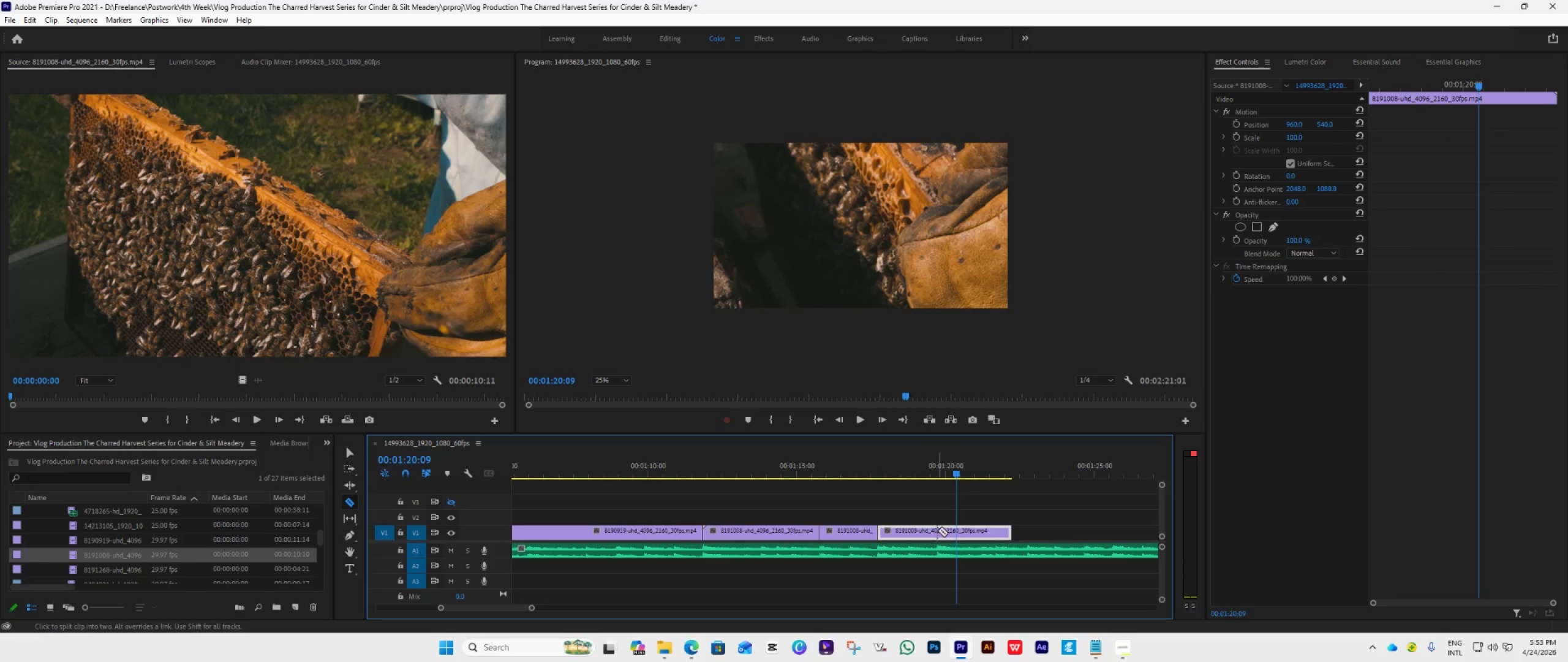 
left_click([938, 530])
 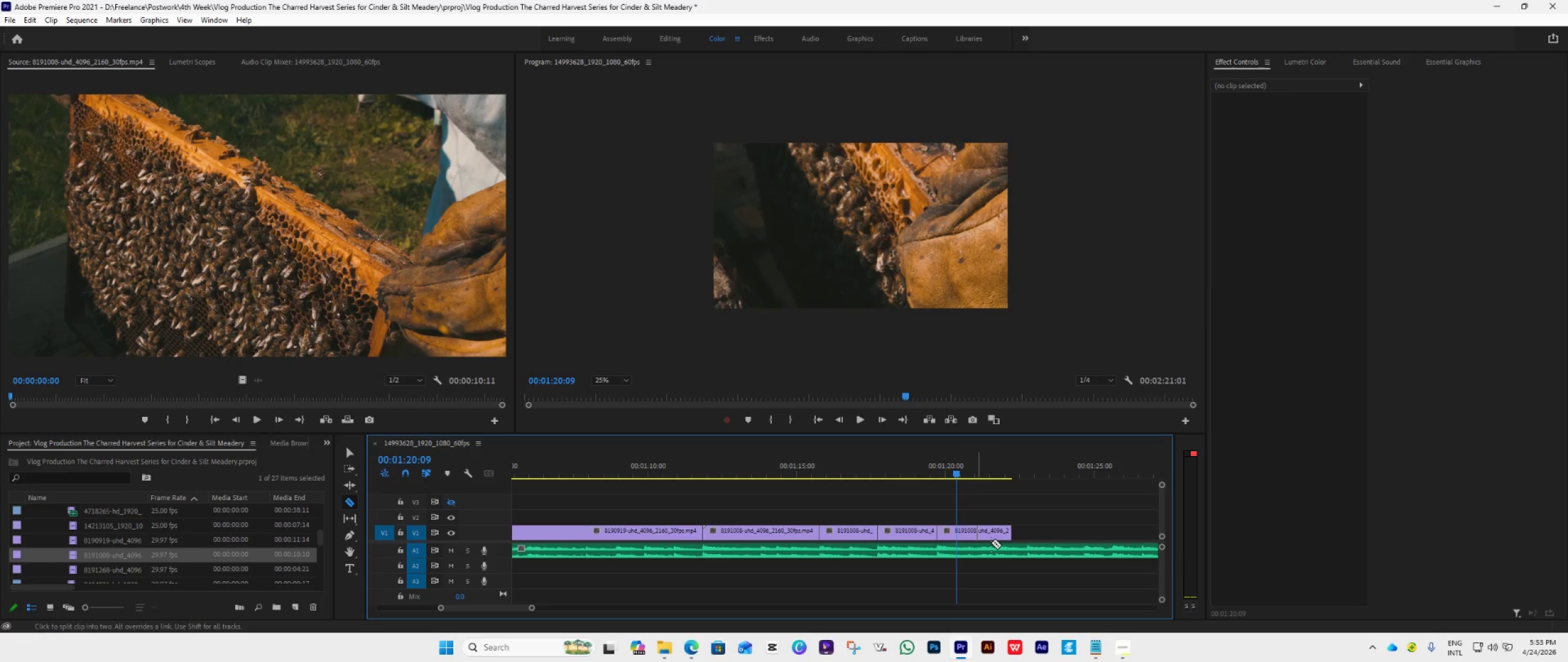 
key(V)
 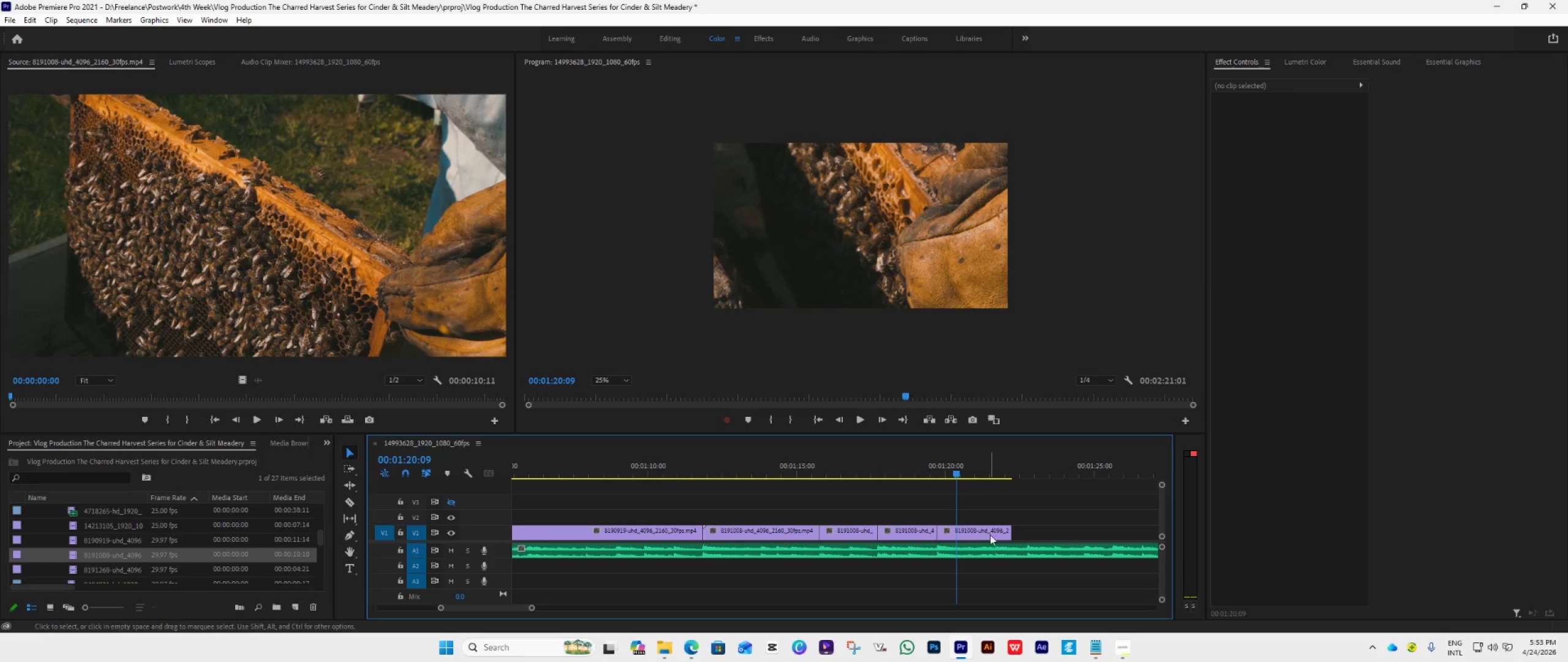 
left_click([990, 531])
 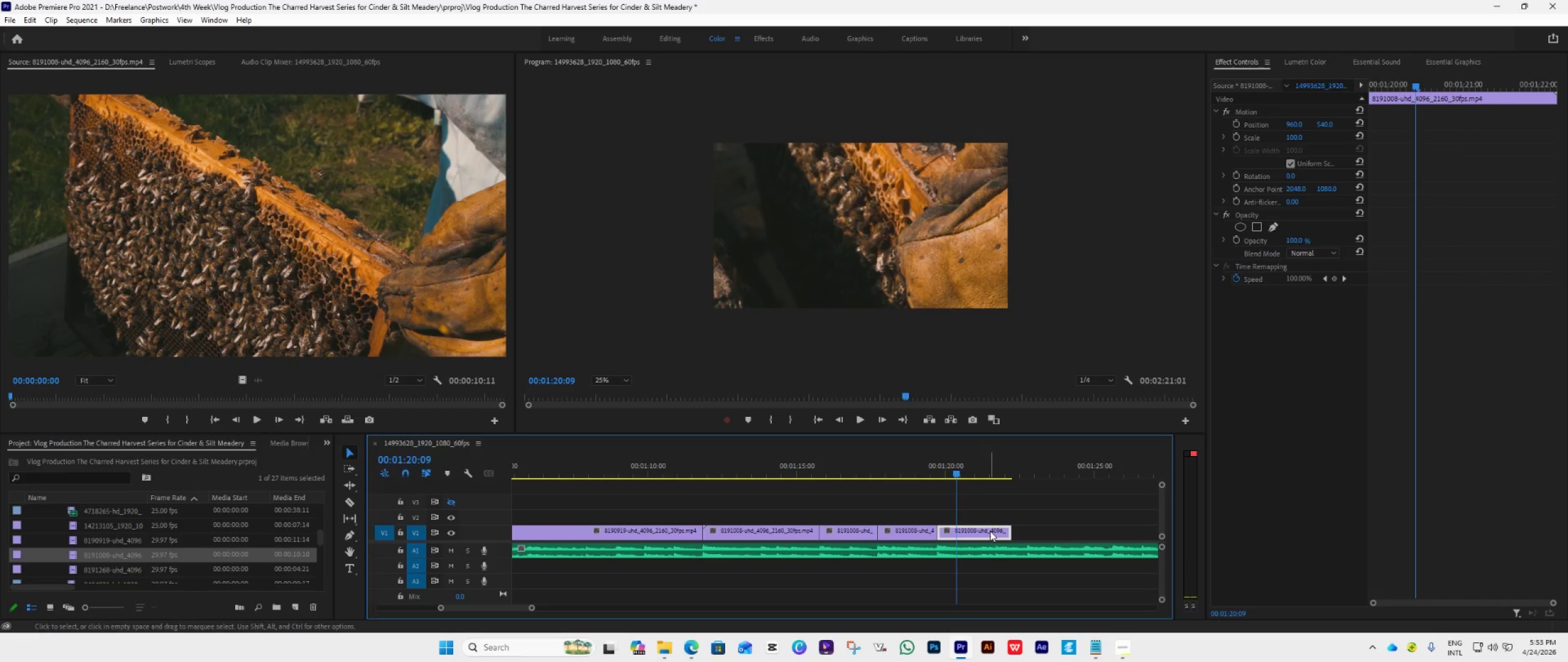 
key(Delete)
 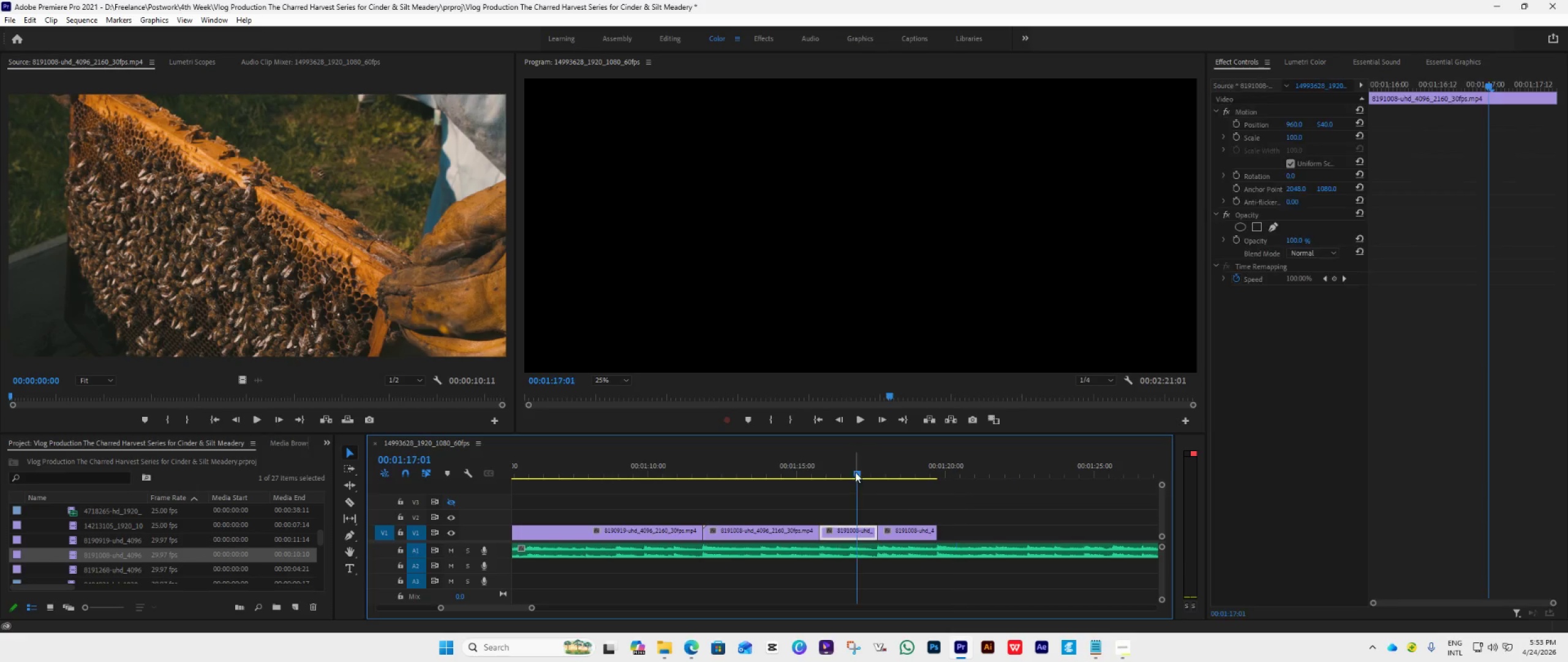 
left_click([863, 533])
 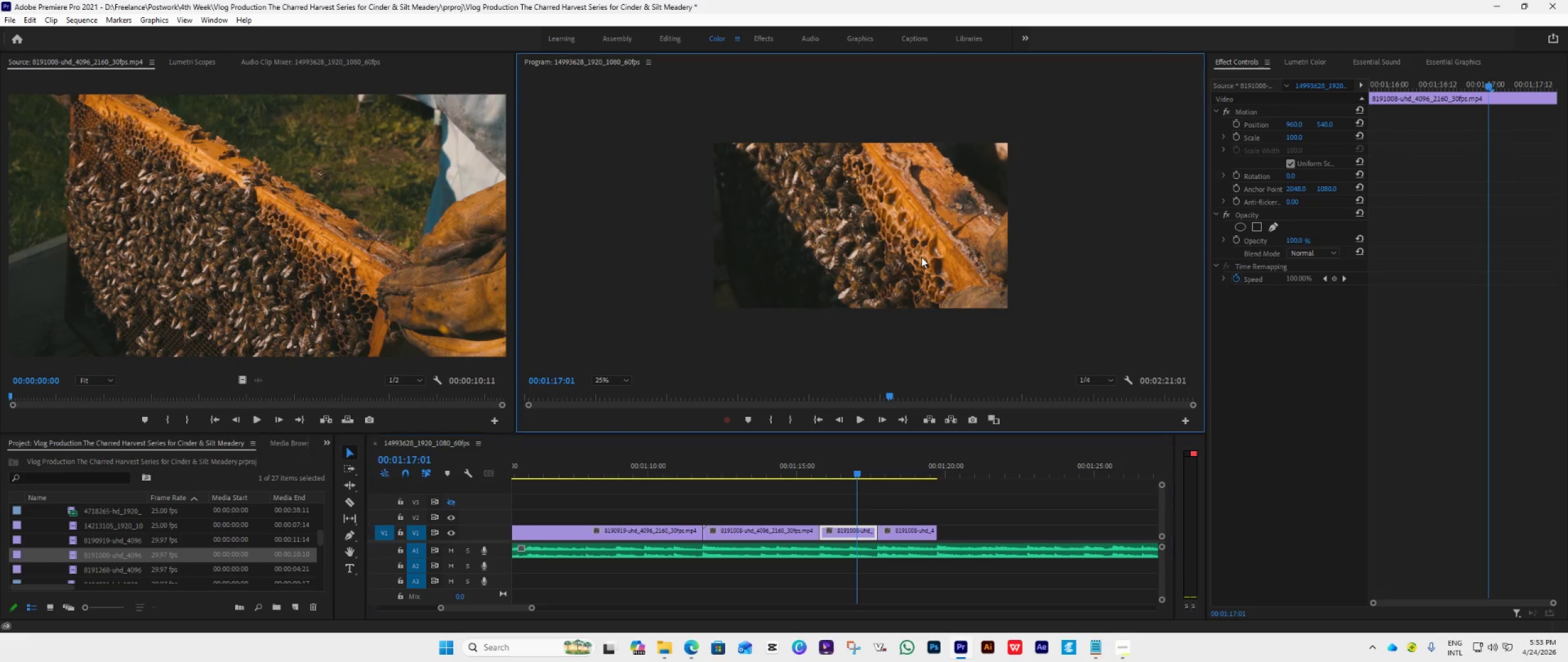 
double_click([922, 256])
 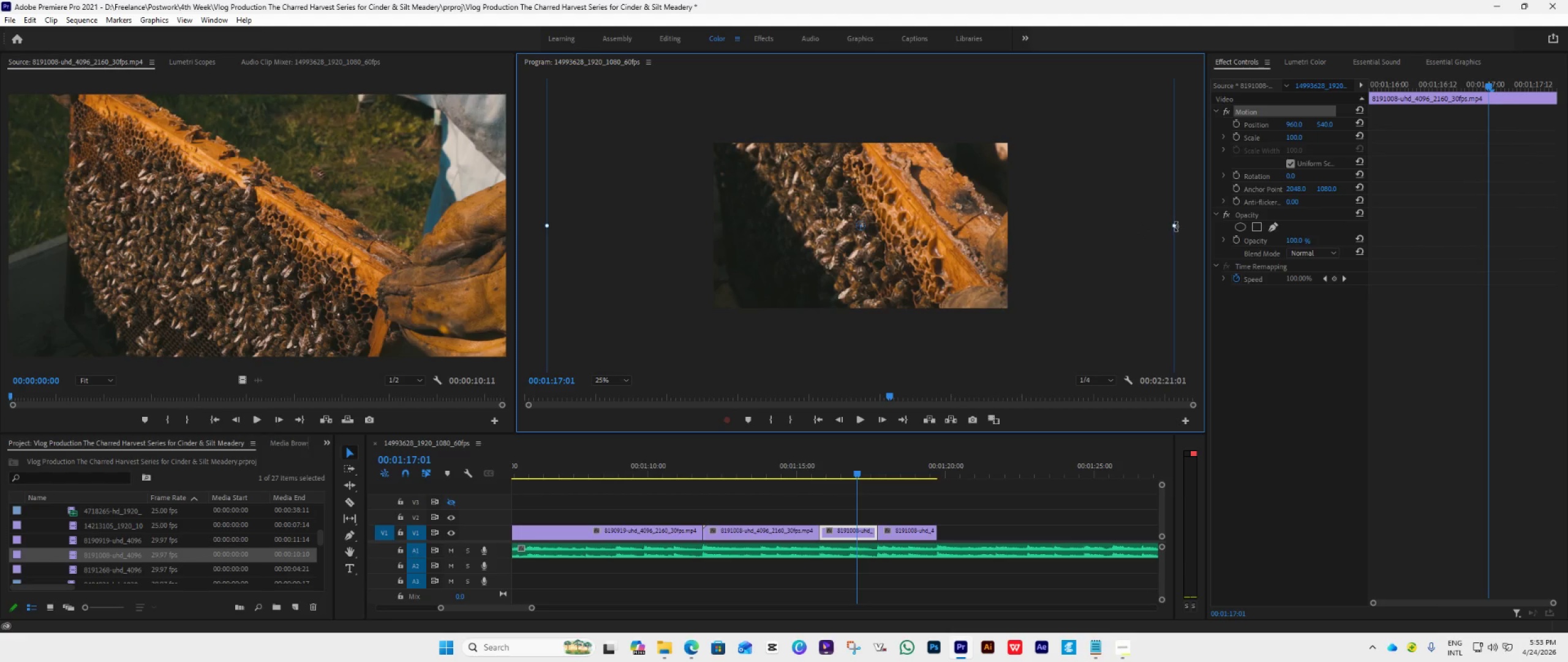 
left_click_drag(start_coordinate=[1174, 226], to_coordinate=[1031, 245])
 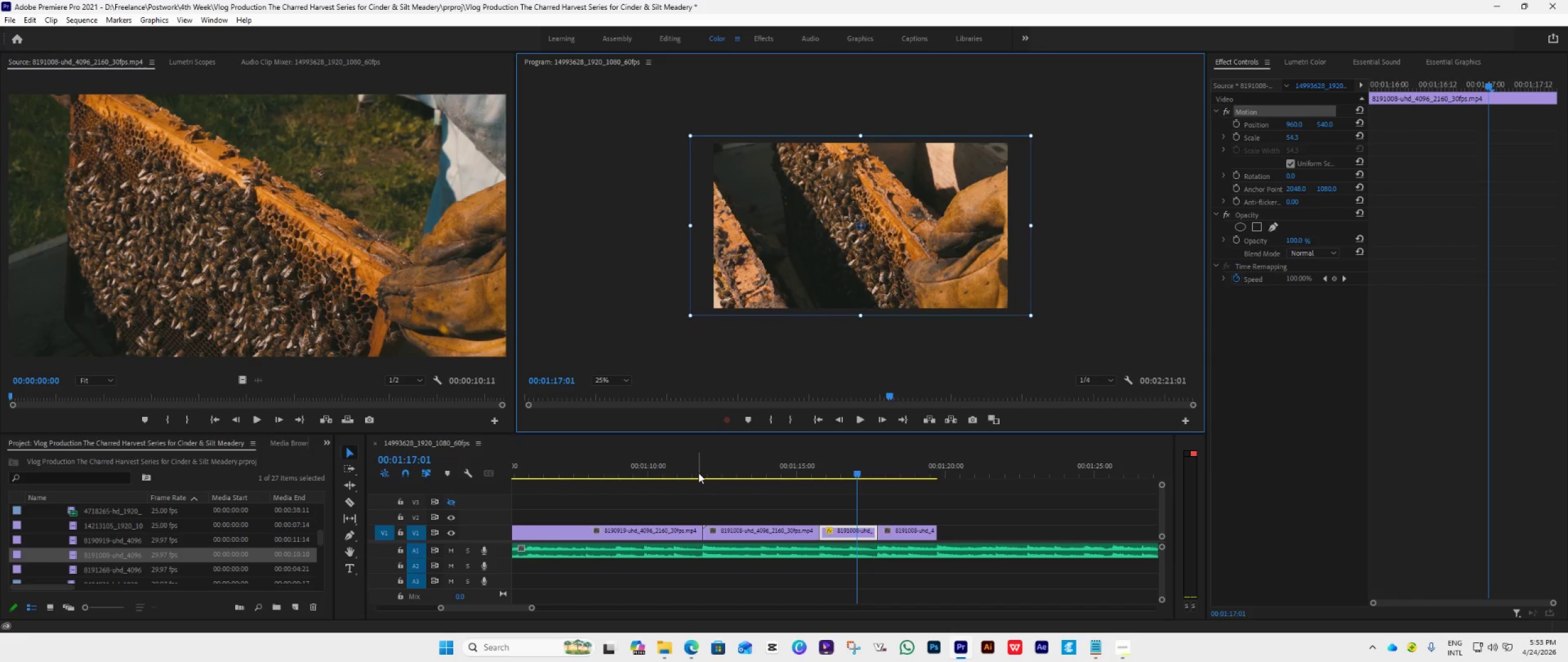 
key(Space)
 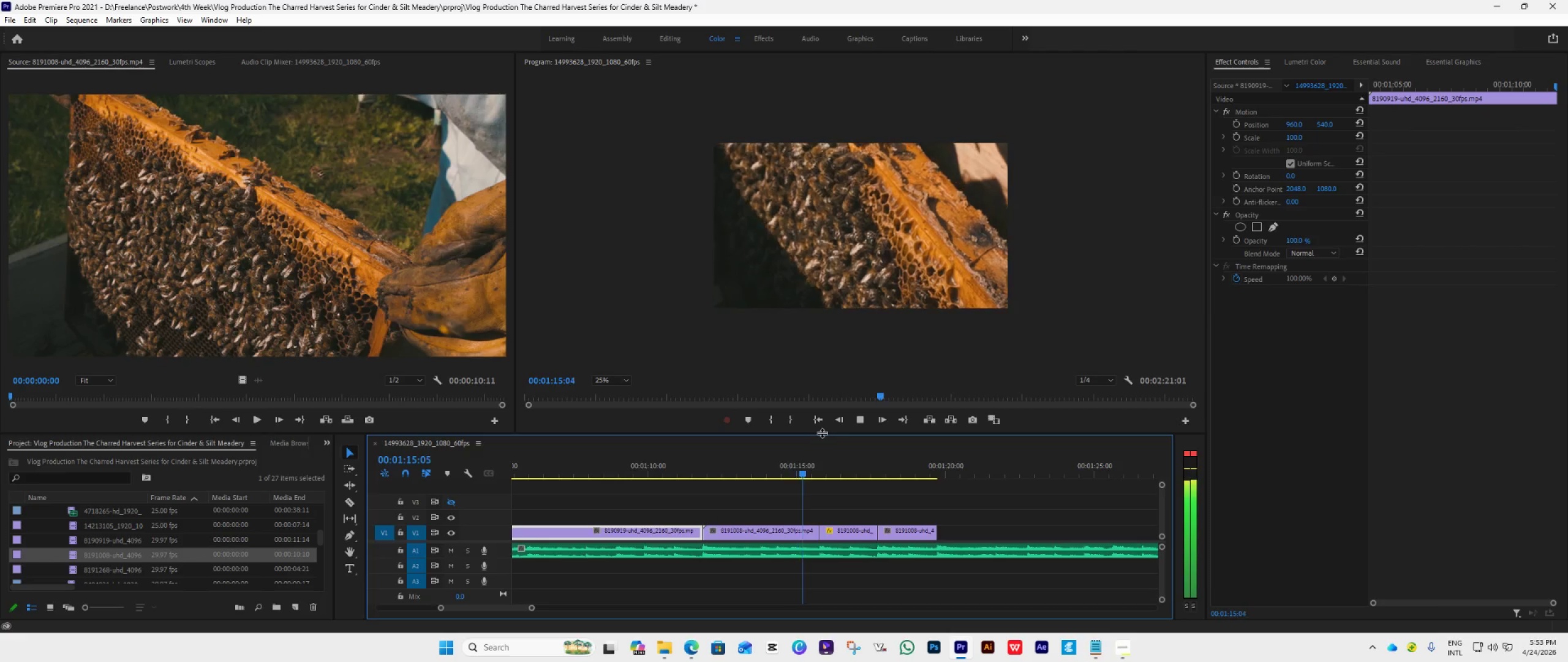 
wait(8.78)
 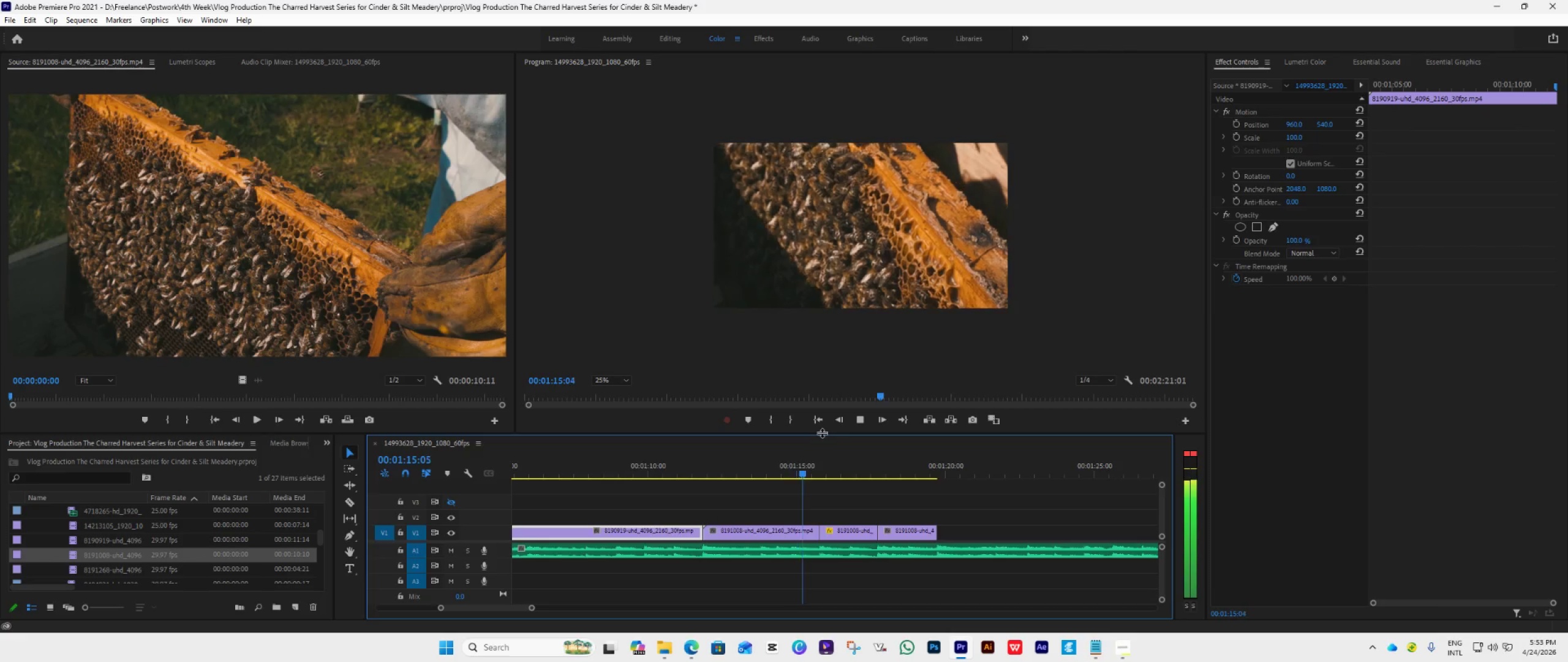 
key(Space)
 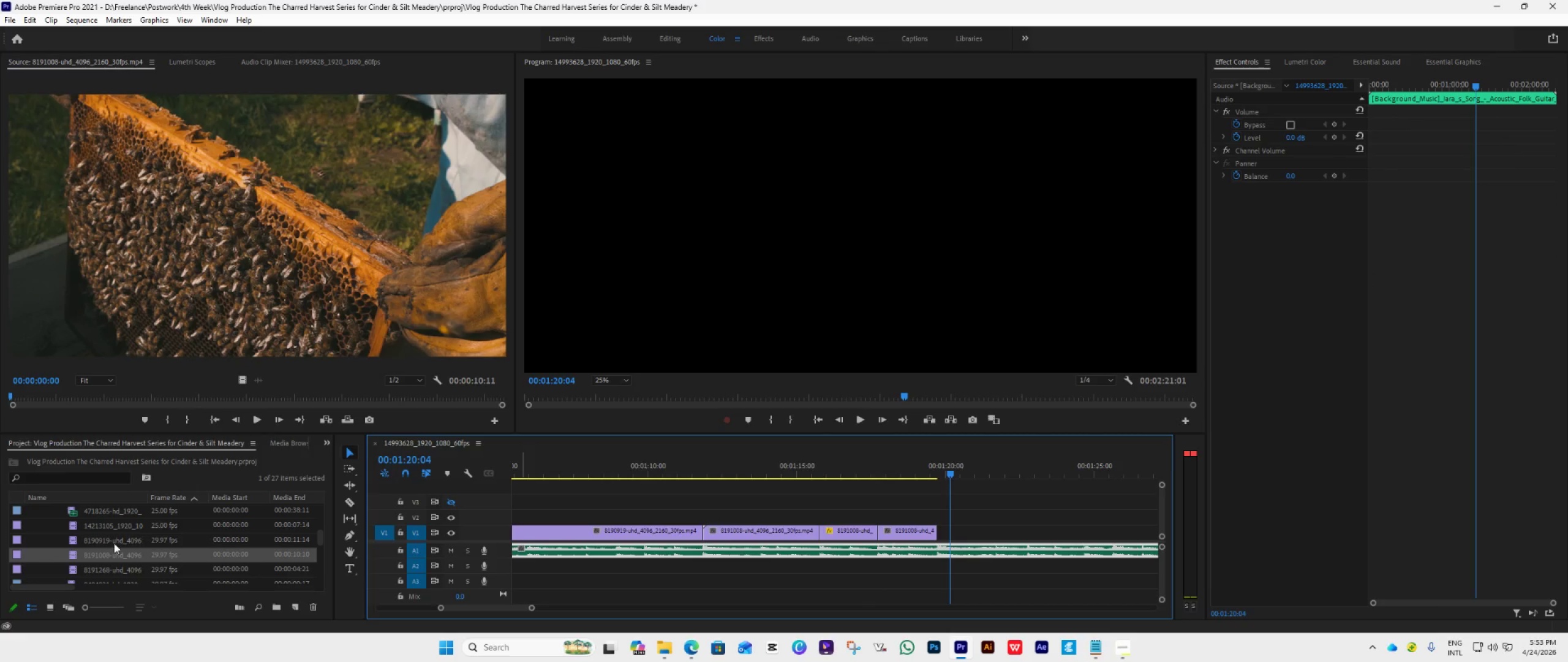 
scroll: coordinate [121, 540], scroll_direction: down, amount: 4.0
 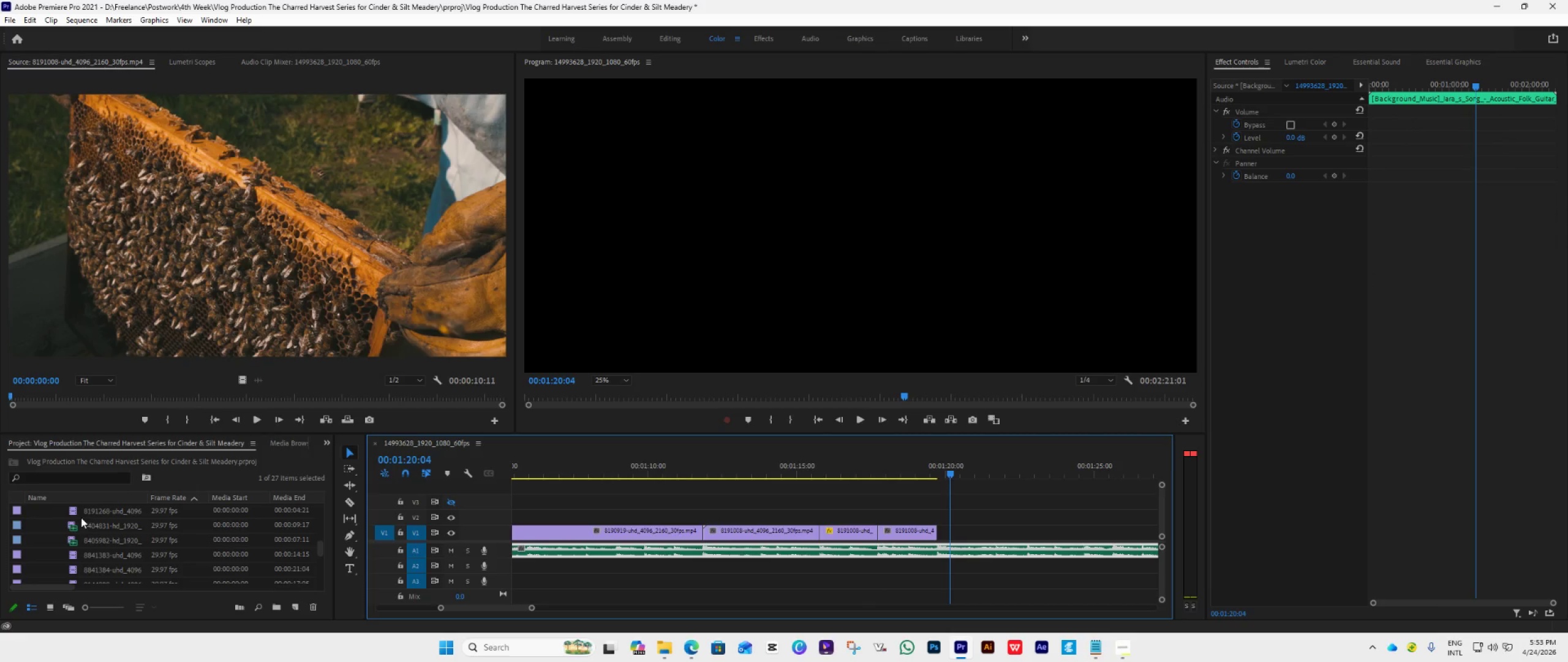 
scroll: coordinate [94, 540], scroll_direction: up, amount: 1.0
 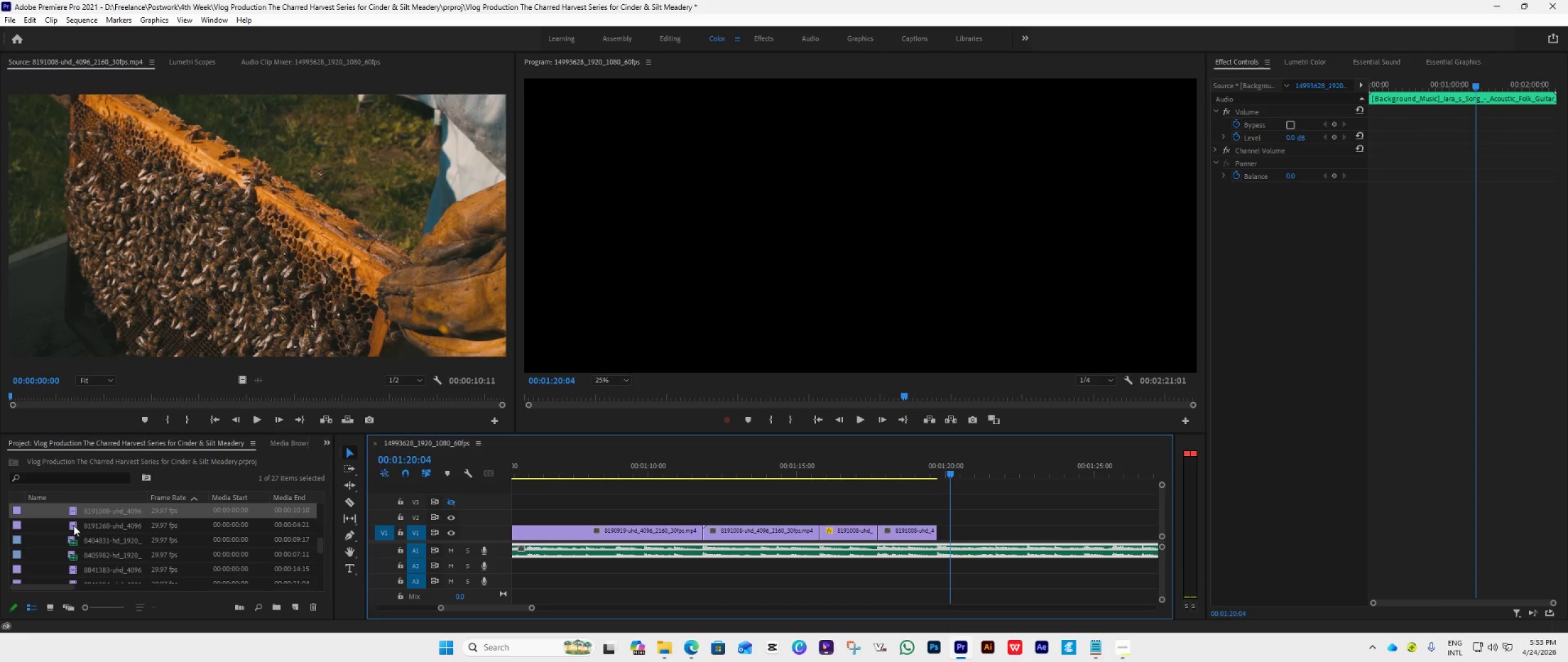 
double_click([74, 525])
 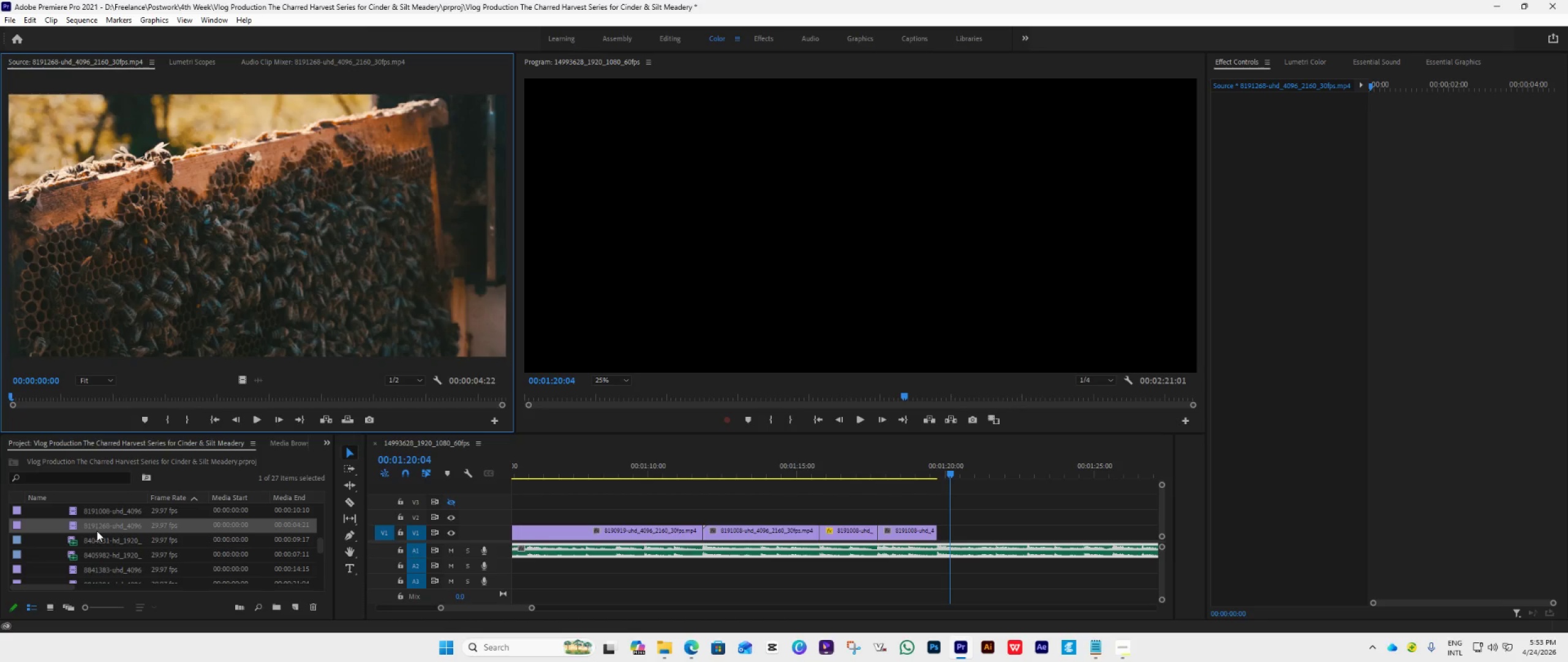 
left_click_drag(start_coordinate=[94, 529], to_coordinate=[941, 543])
 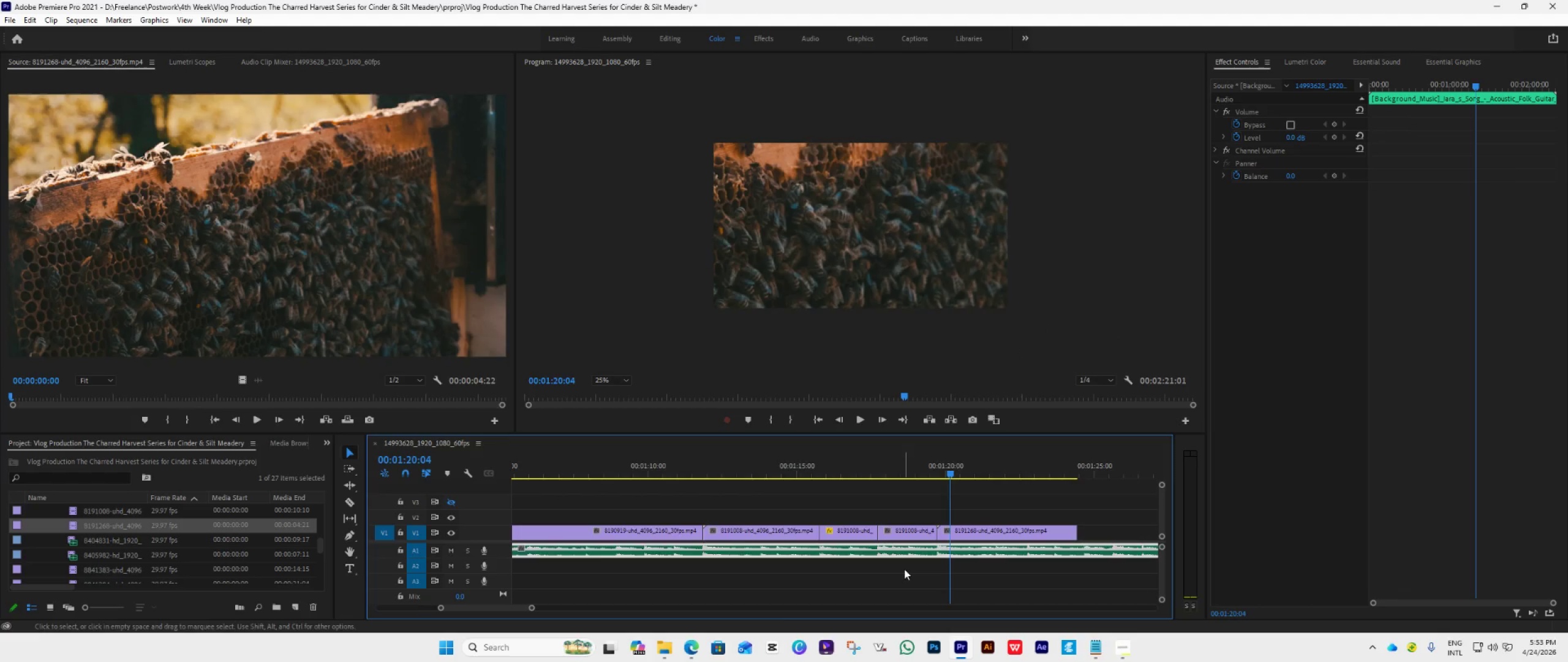 
scroll: coordinate [904, 569], scroll_direction: down, amount: 5.0
 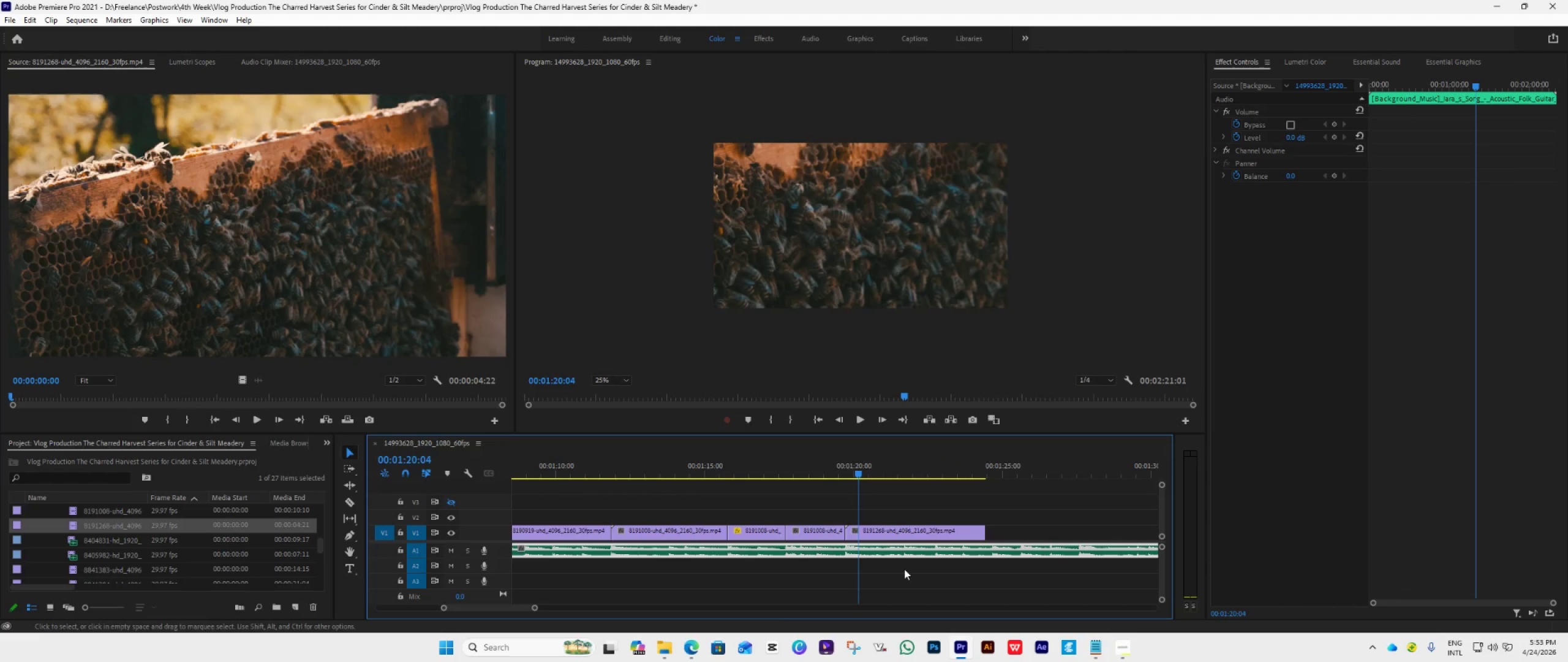 
key(Space)
 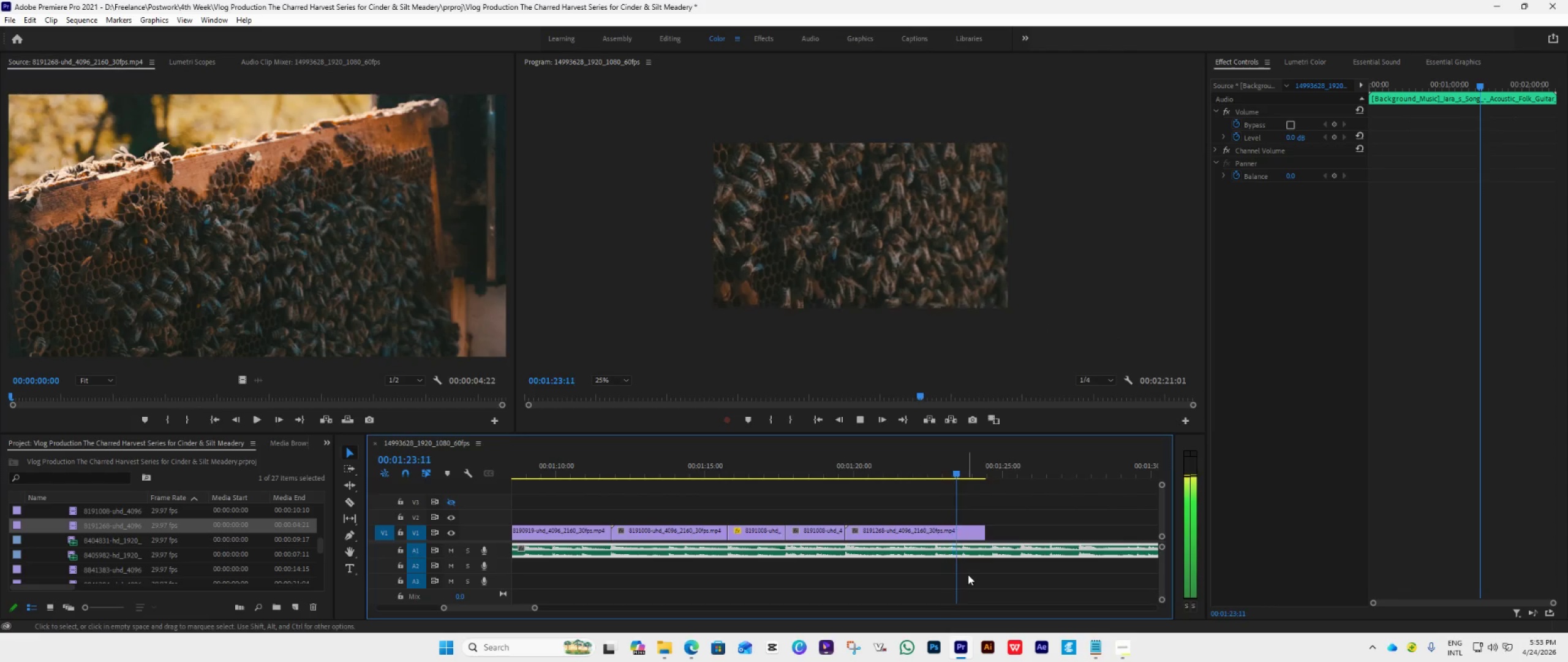 
key(Space)
 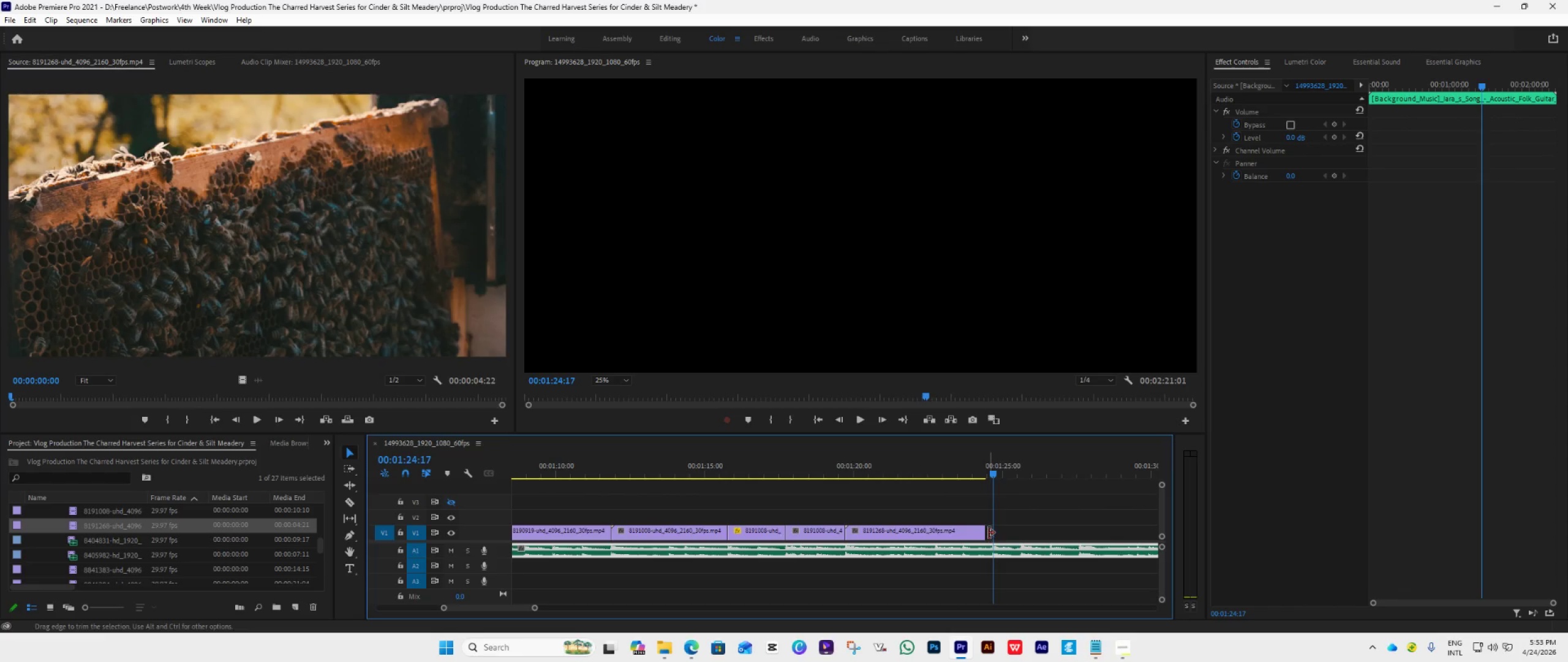 
left_click_drag(start_coordinate=[988, 530], to_coordinate=[1005, 533])
 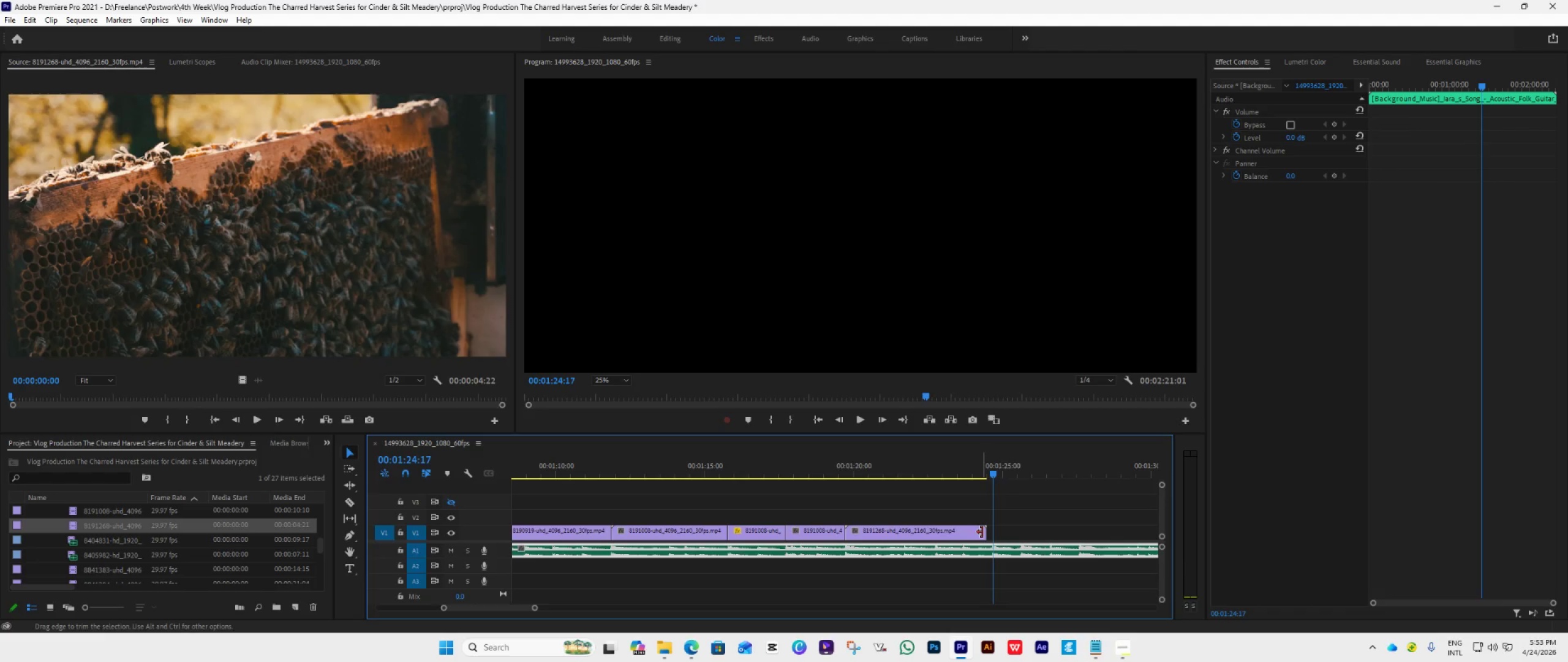 
left_click([862, 462])
 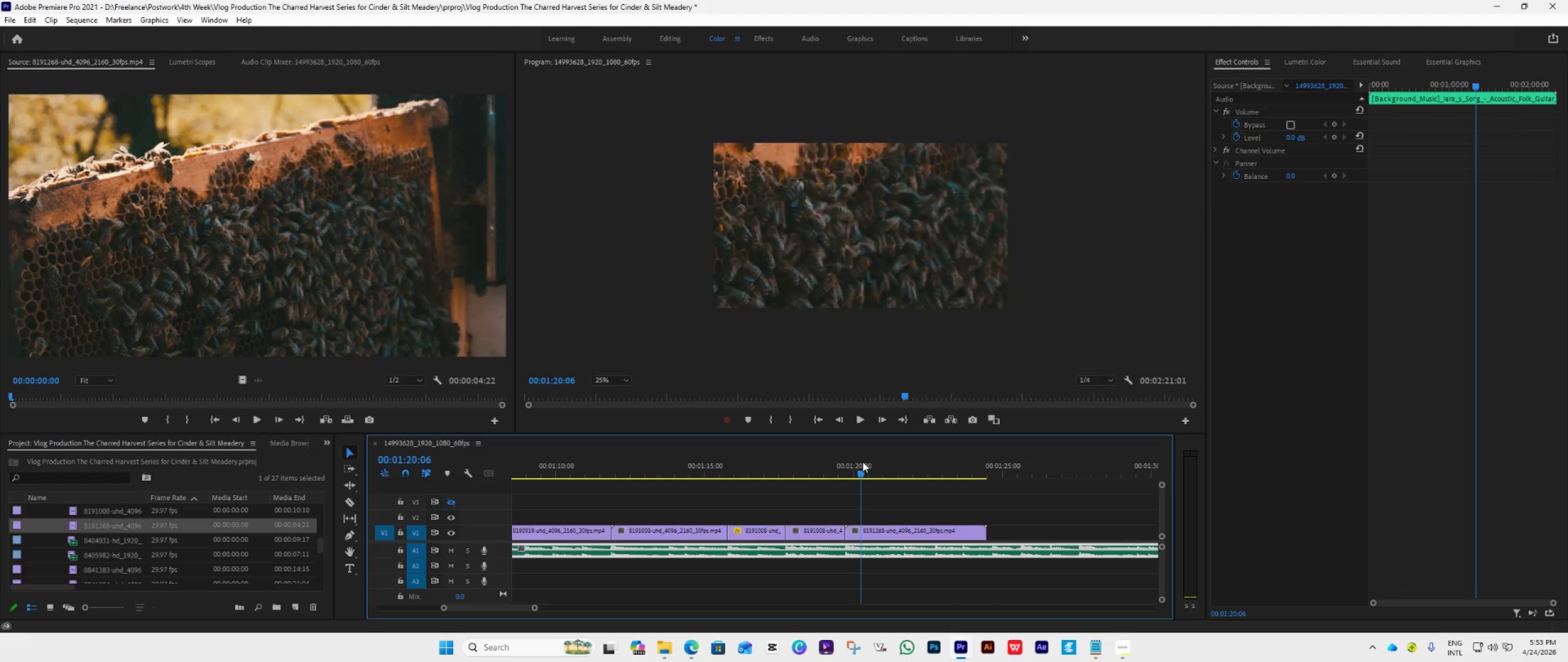 
key(Space)
 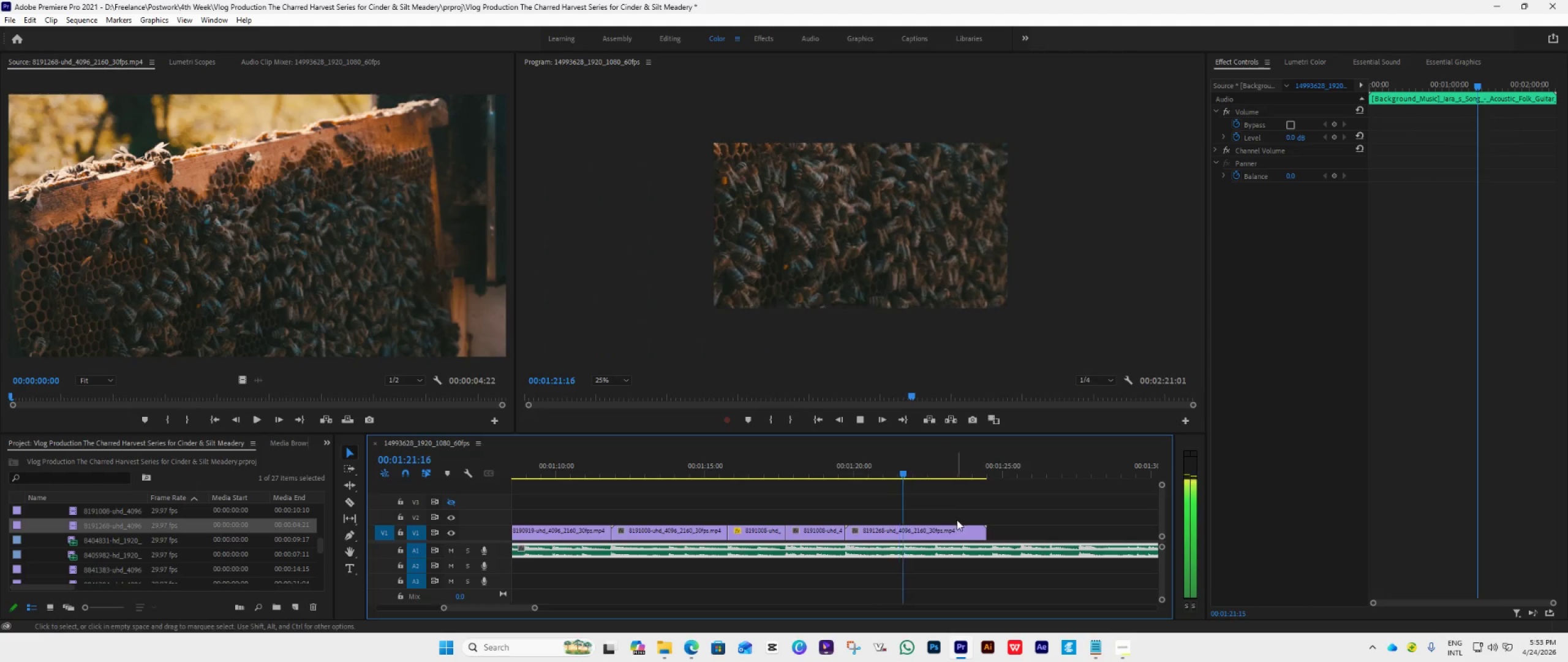 
key(Space)
 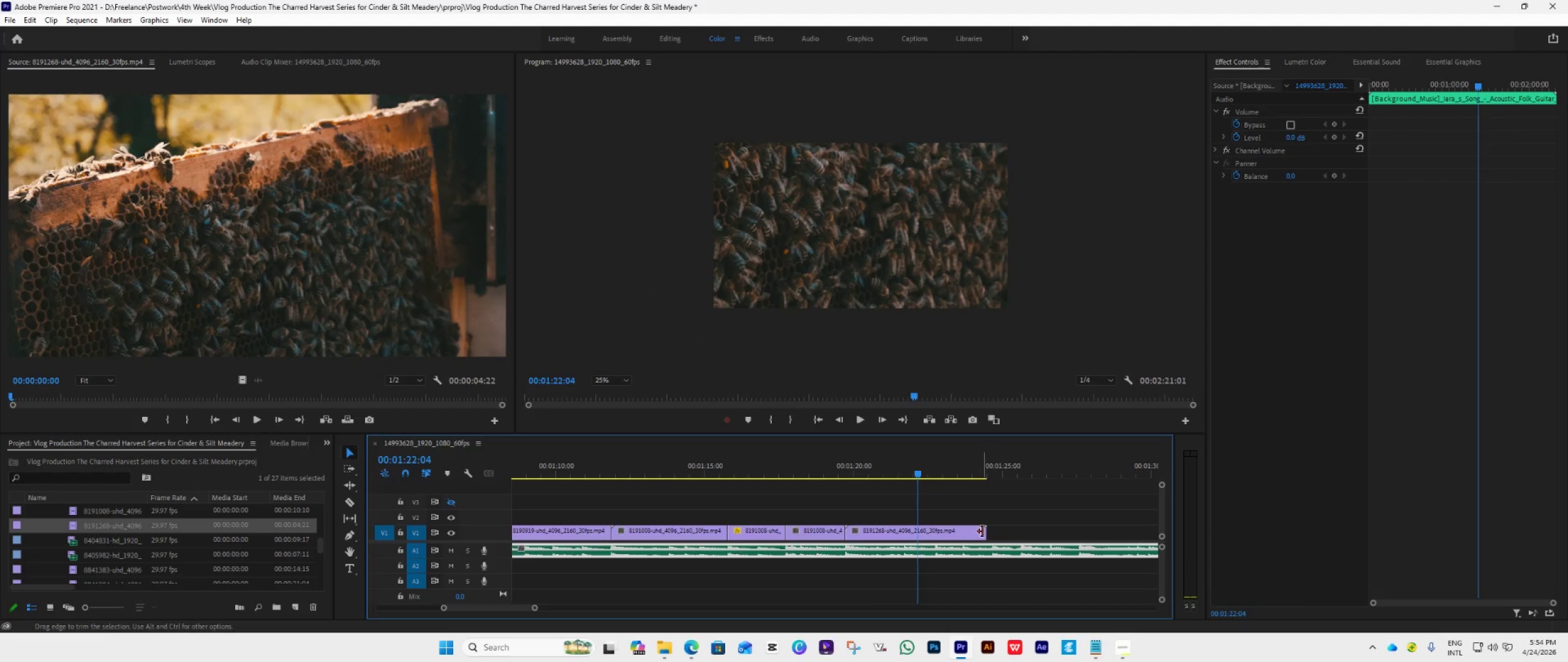 
left_click_drag(start_coordinate=[982, 531], to_coordinate=[900, 574])
 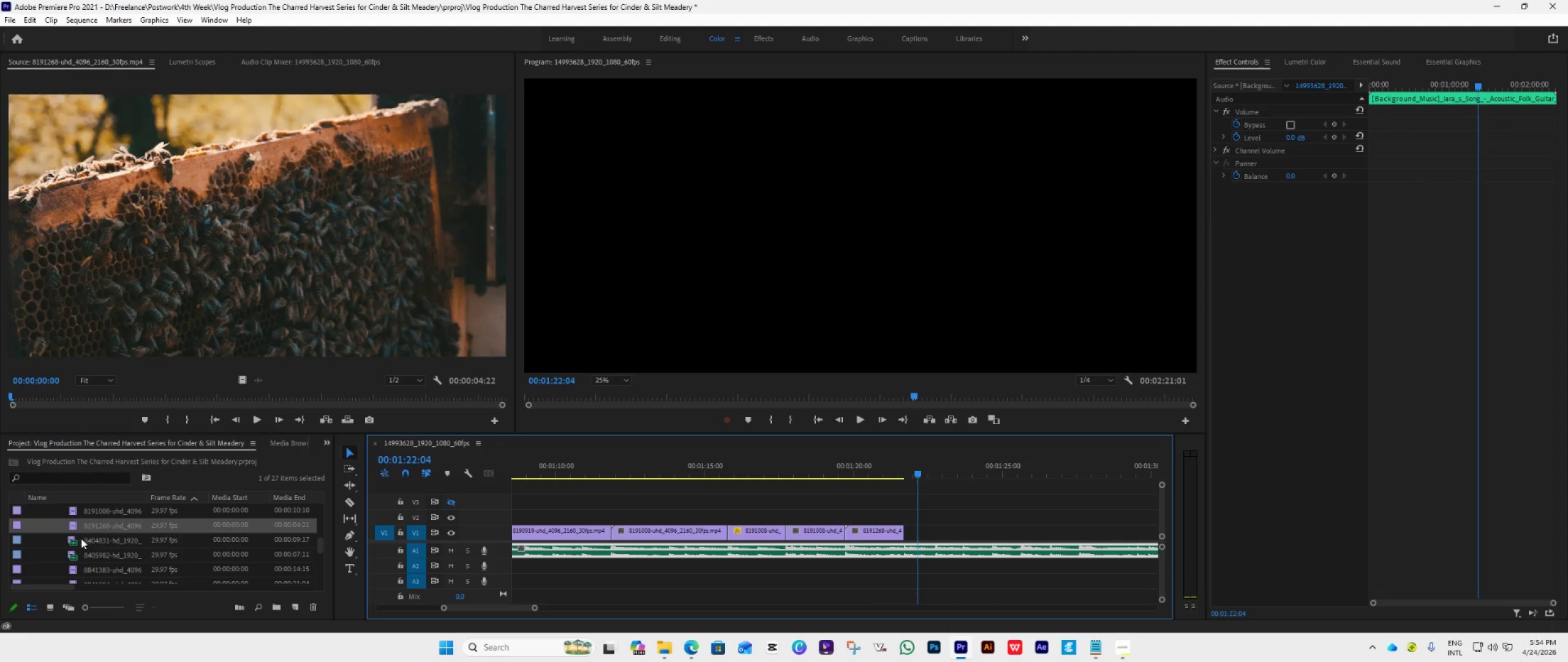 
double_click([75, 540])
 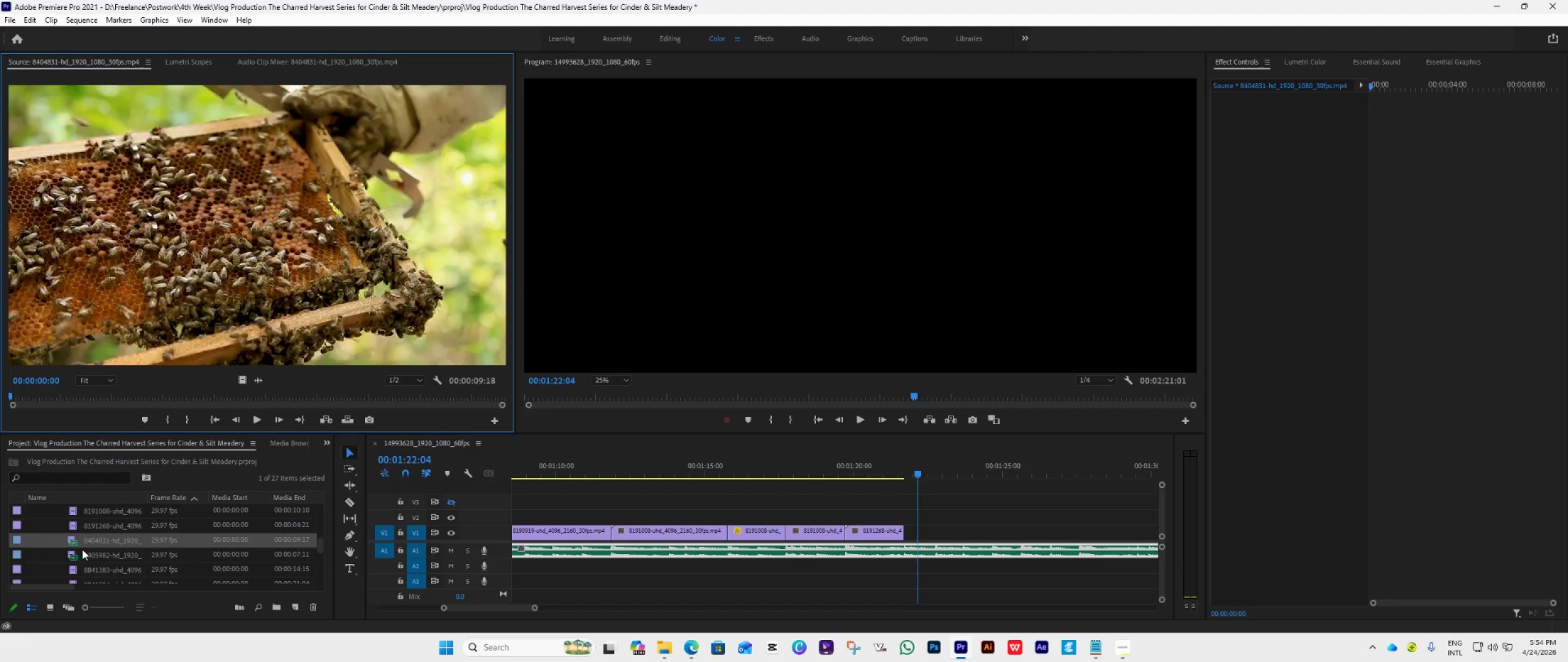 
left_click_drag(start_coordinate=[83, 542], to_coordinate=[908, 519])
 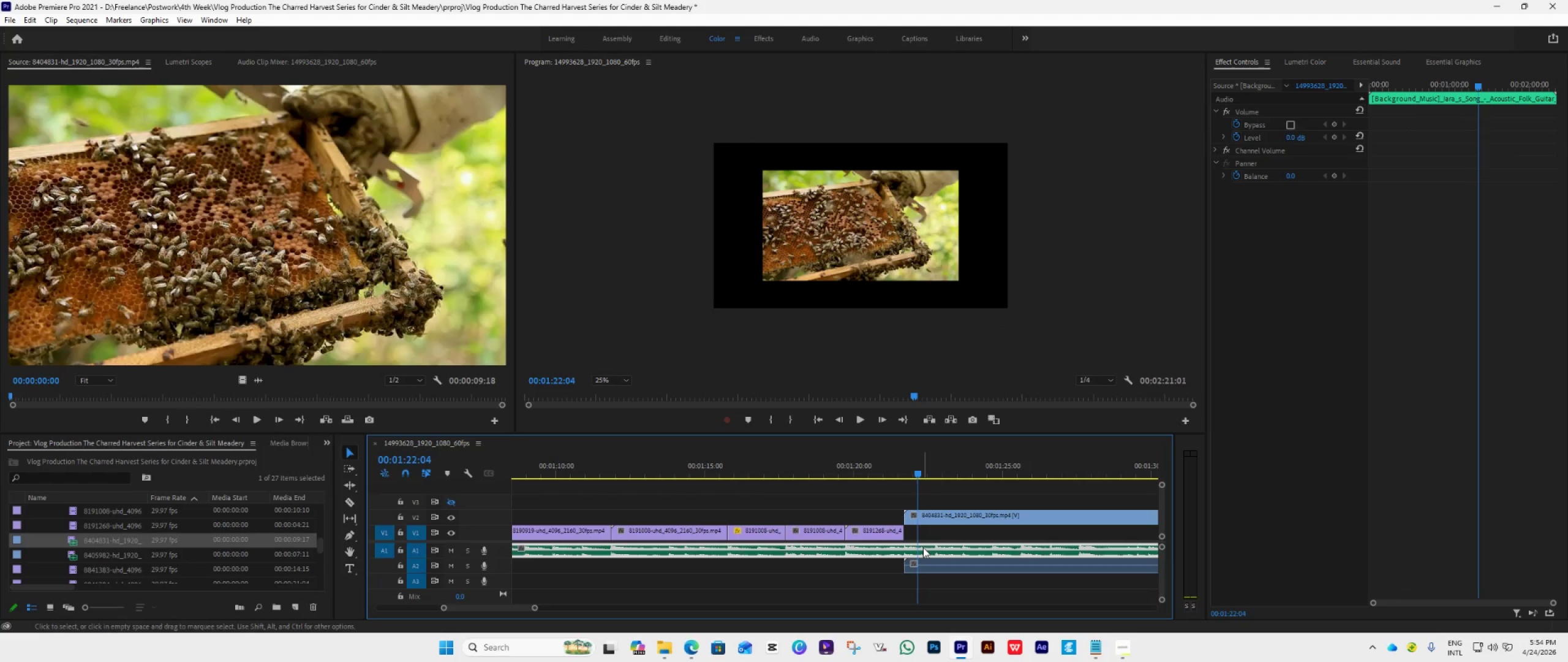 
hold_key(key=AltRight, duration=0.59)
hold_key(key=ControlLeft, duration=0.59)
left_click([958, 564])
 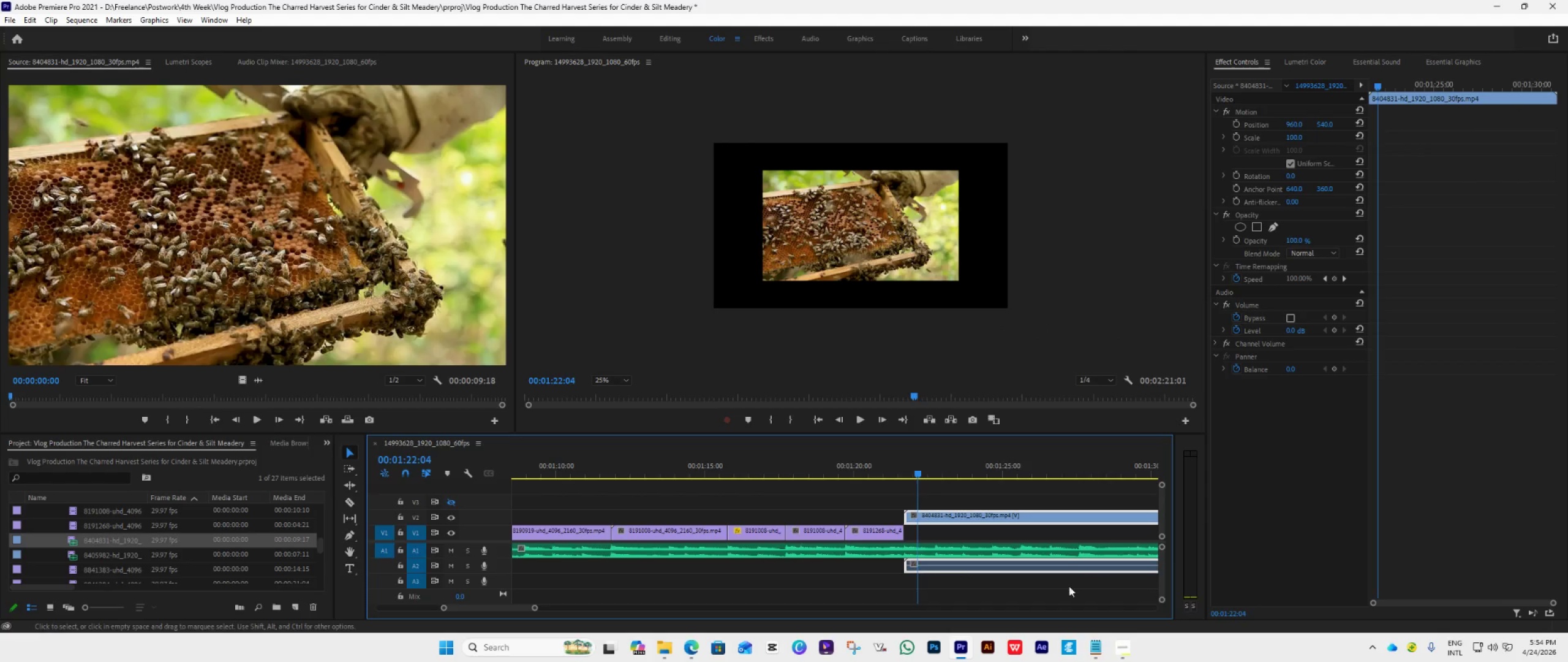 
hold_key(key=ControlLeft, duration=0.58)
hold_key(key=AltRight, duration=0.58)
left_click([1009, 563])
 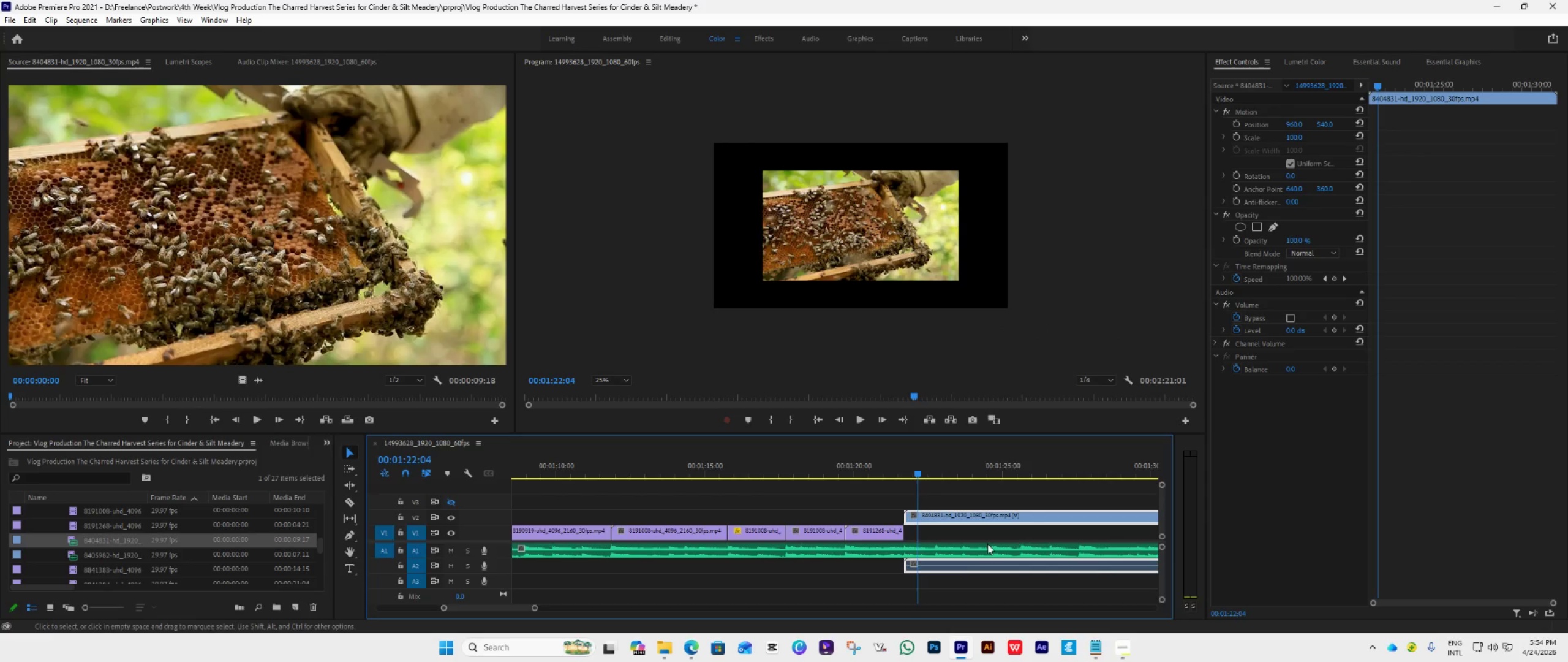 
left_click([1028, 588])
 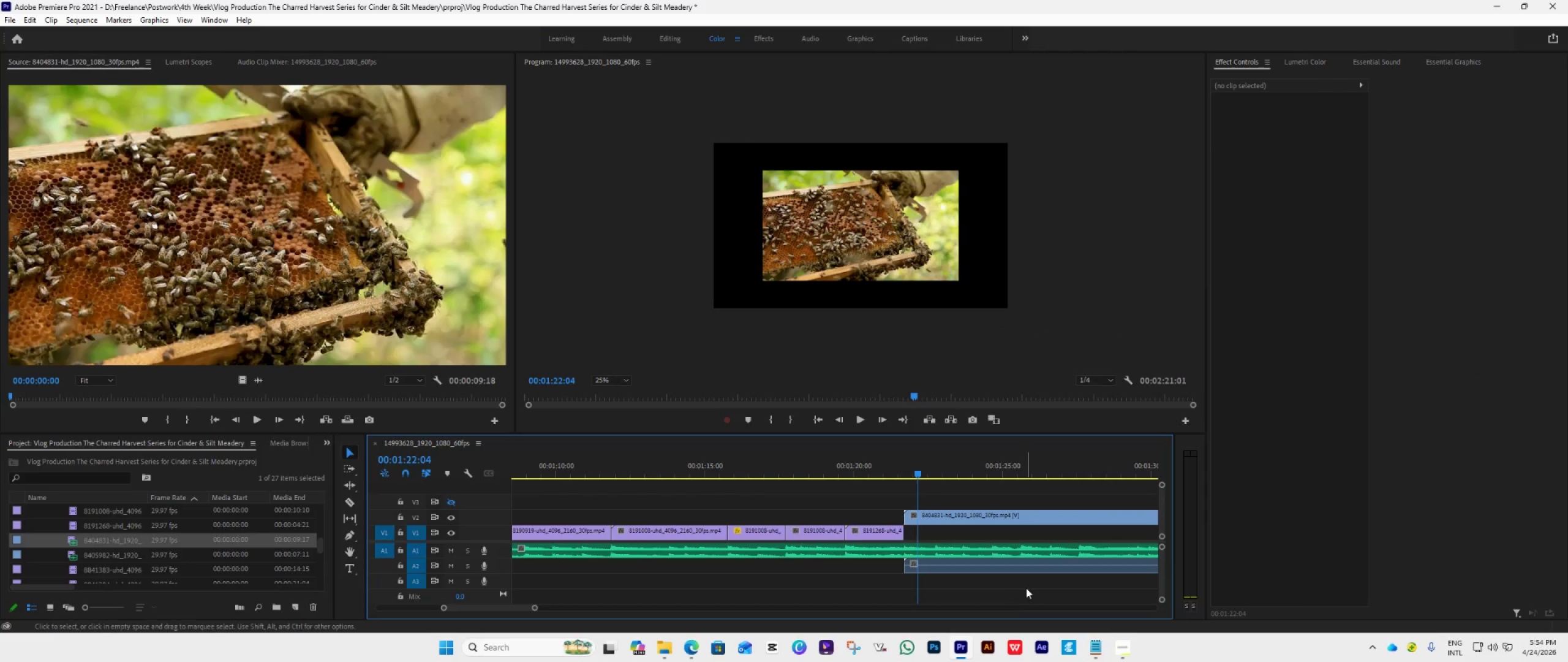 
hold_key(key=ControlLeft, duration=0.97)
 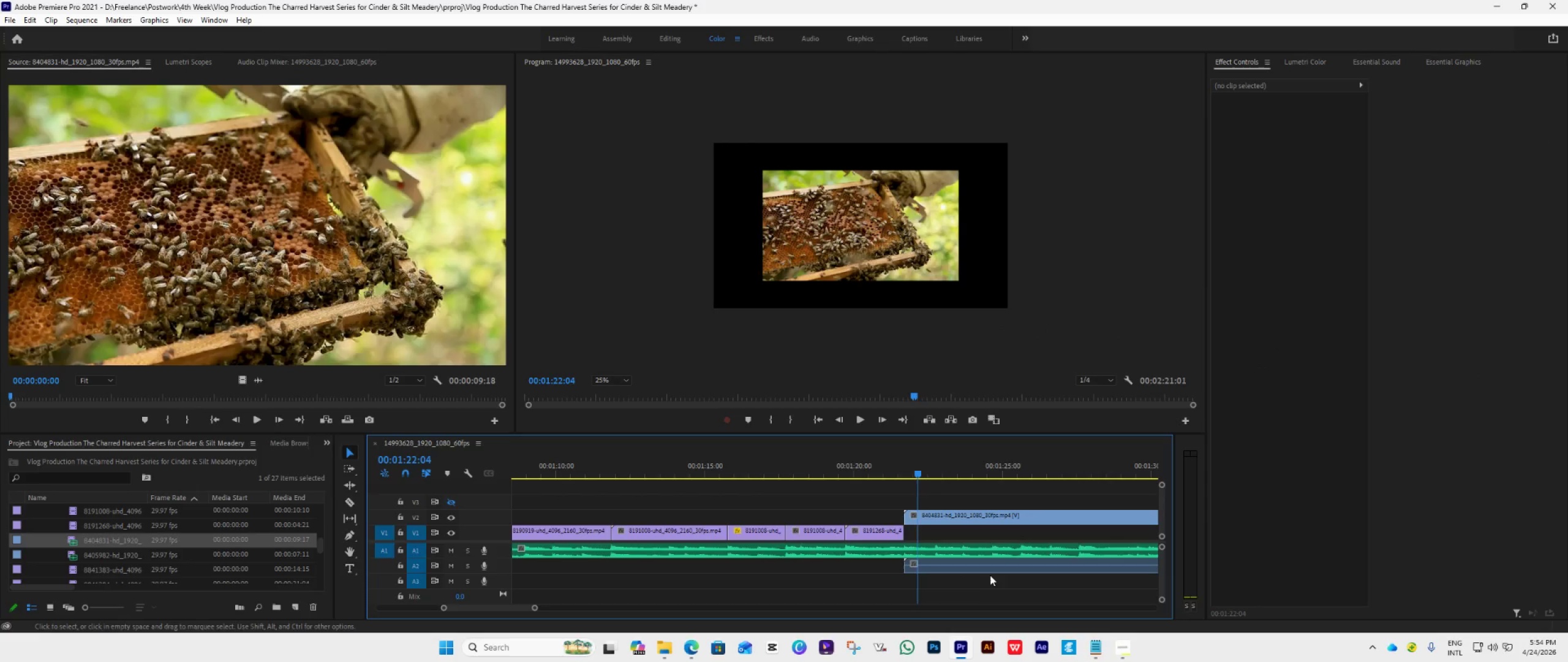 
hold_key(key=AltRight, duration=0.97)
 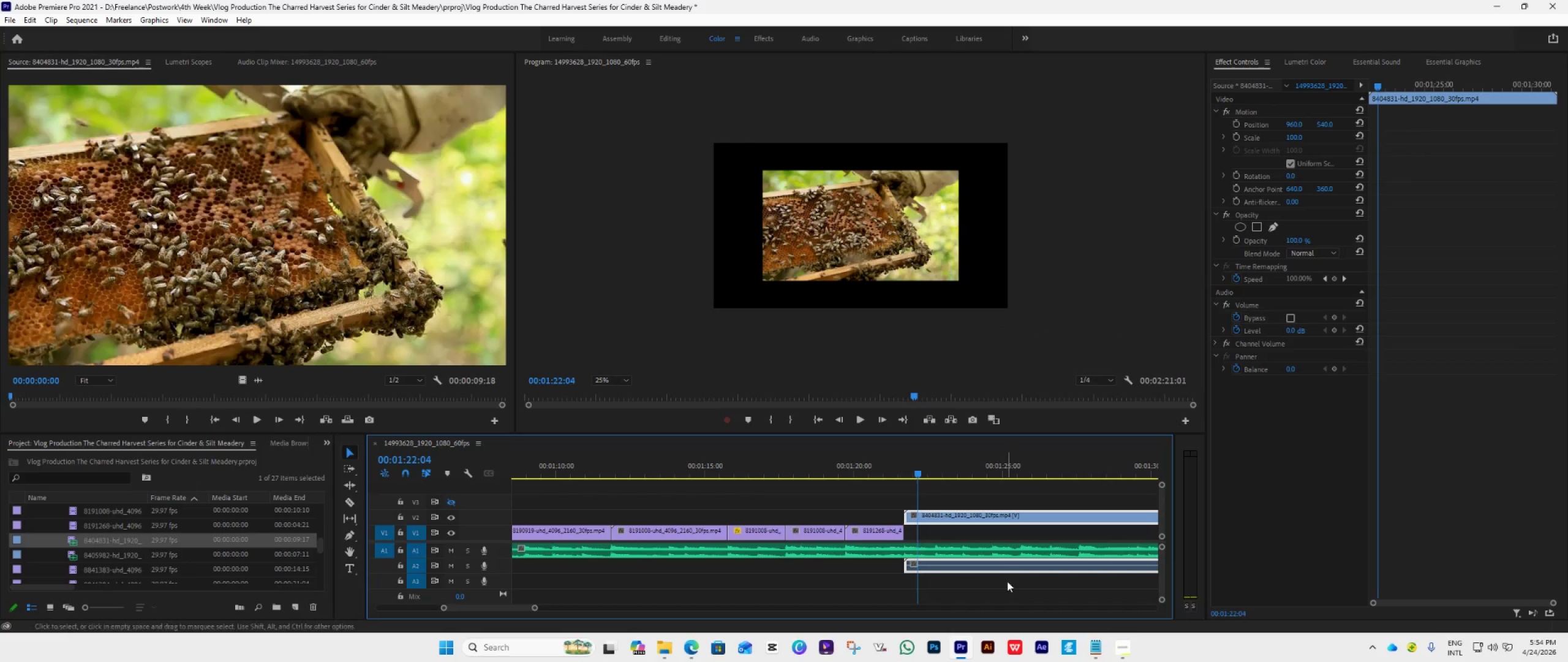 
left_click([1007, 581])
 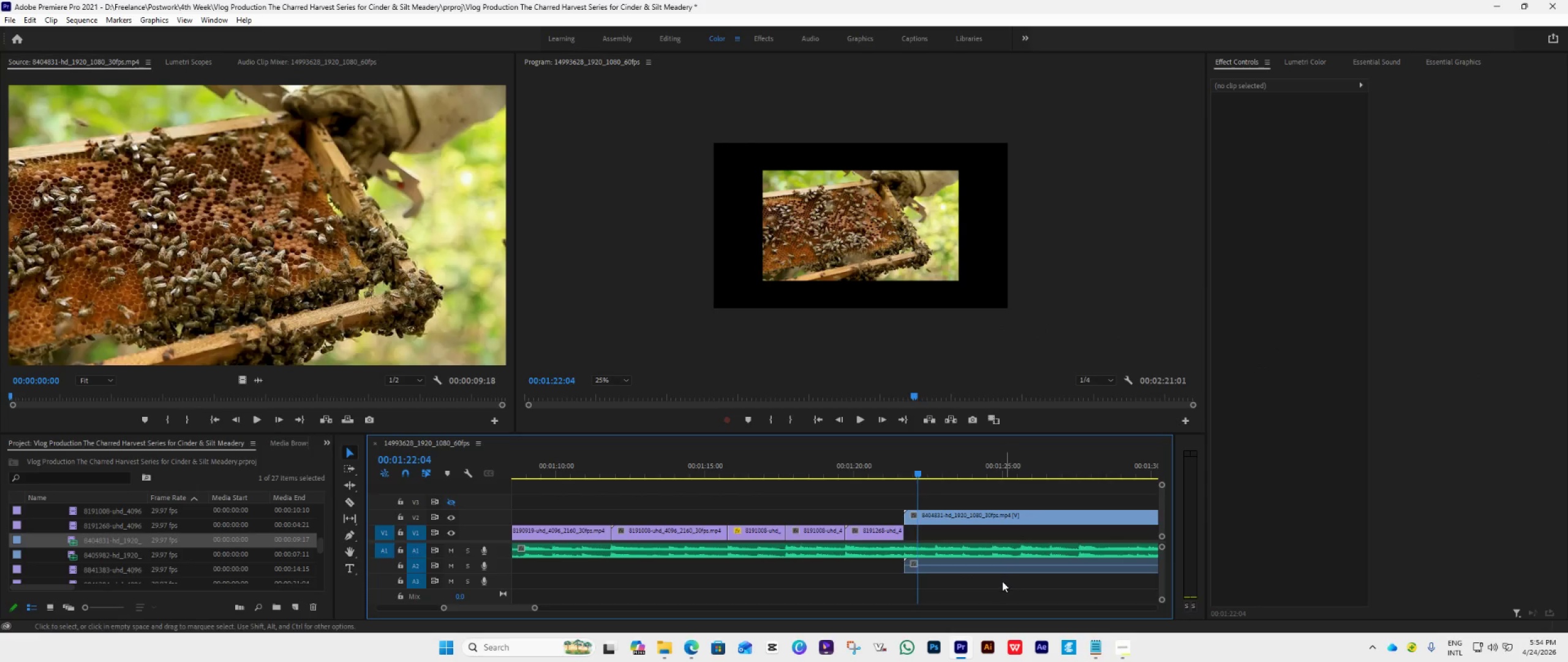 
hold_key(key=ControlLeft, duration=0.66)
 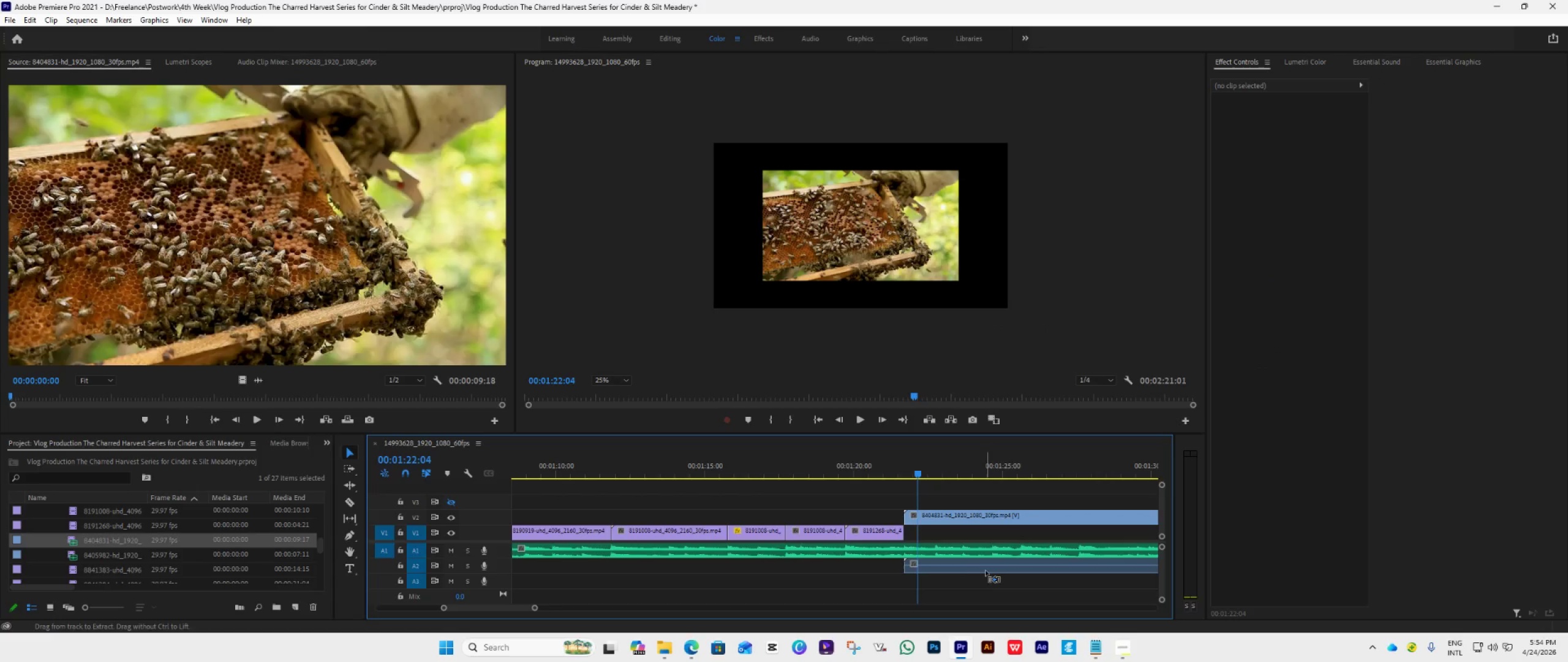 
hold_key(key=AltRight, duration=0.66)
 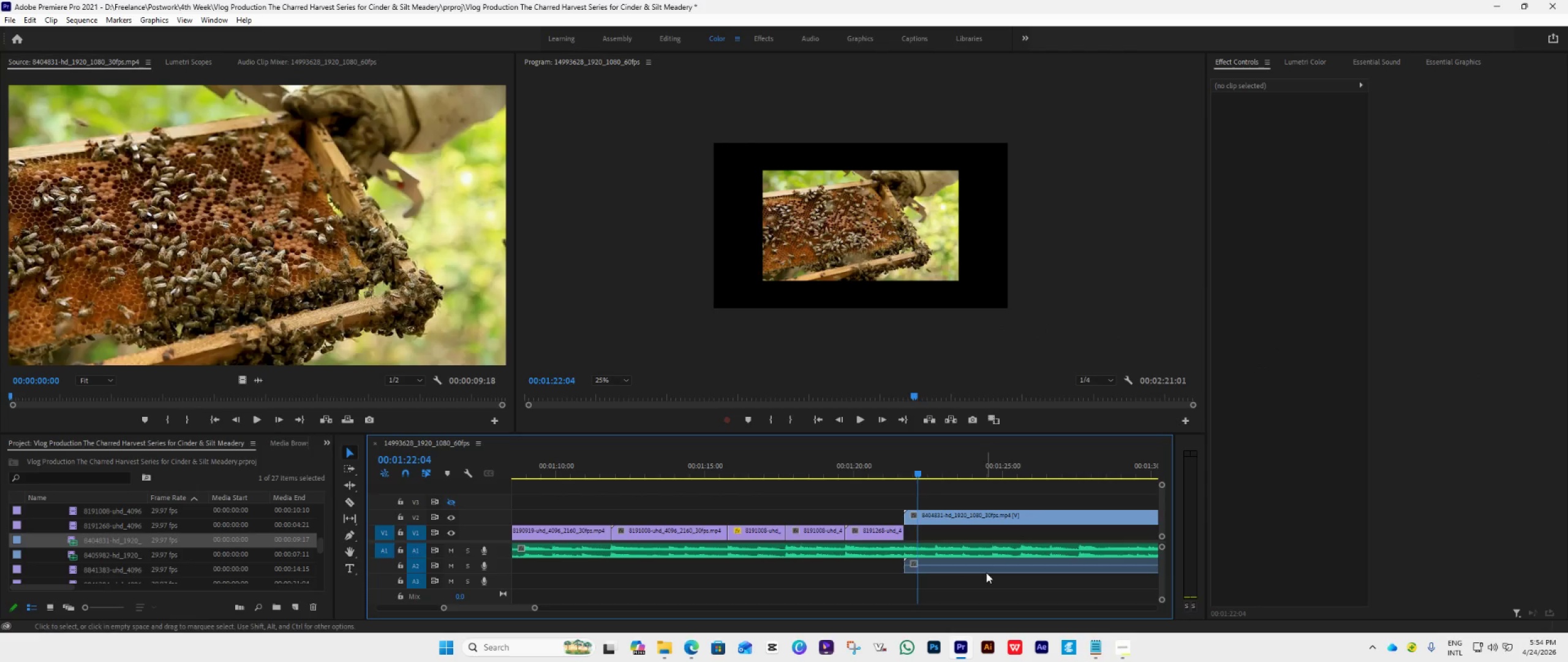 
hold_key(key=AltRight, duration=1.19)
hold_key(key=ControlLeft, duration=1.19)
left_click([992, 565])
 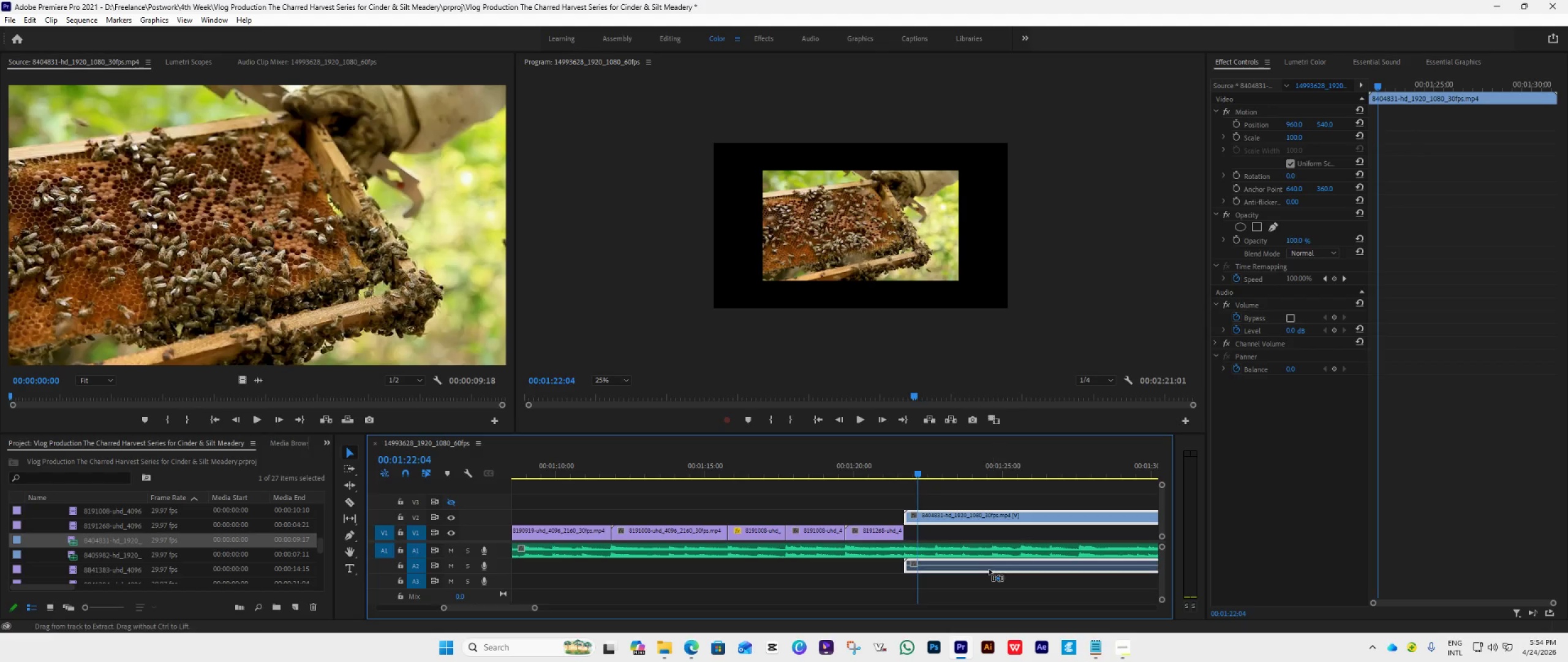 
left_click([989, 574])
 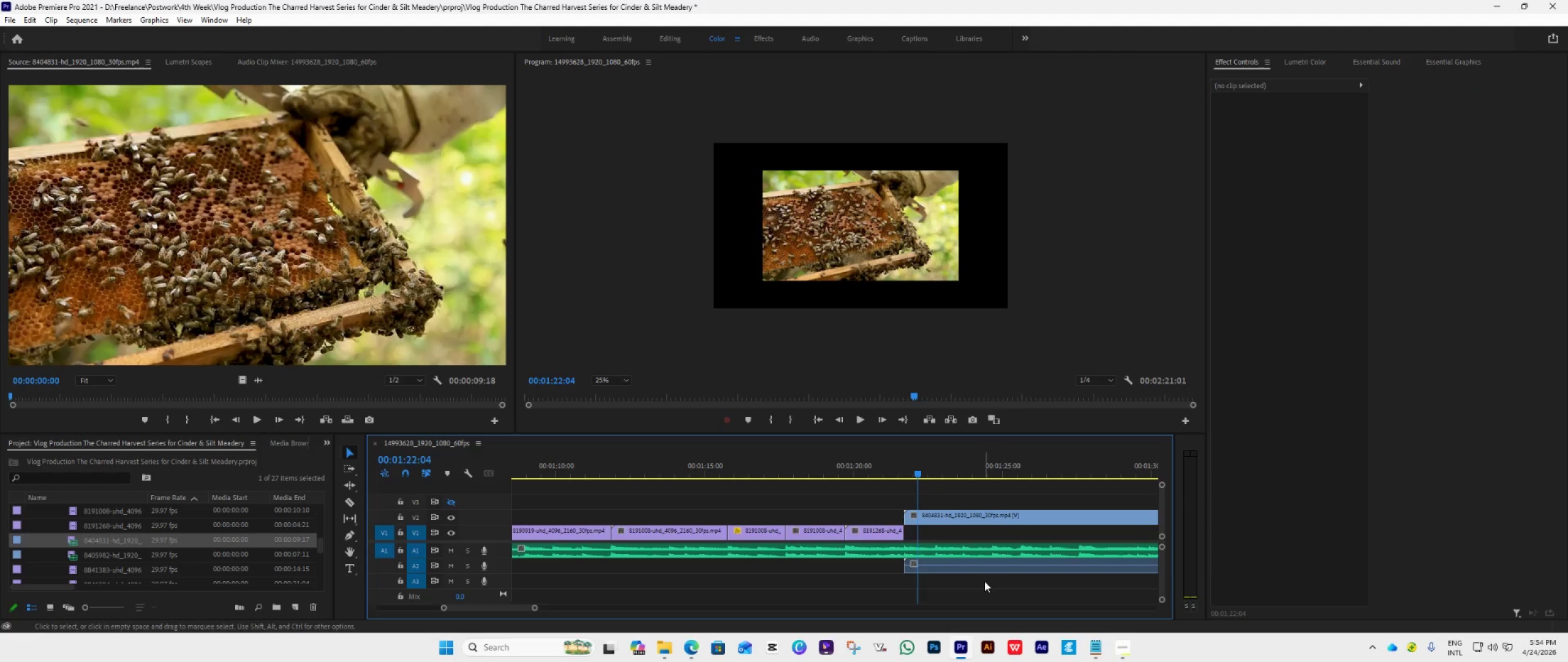 
hold_key(key=AltLeft, duration=1.06)
left_click([1003, 568])
 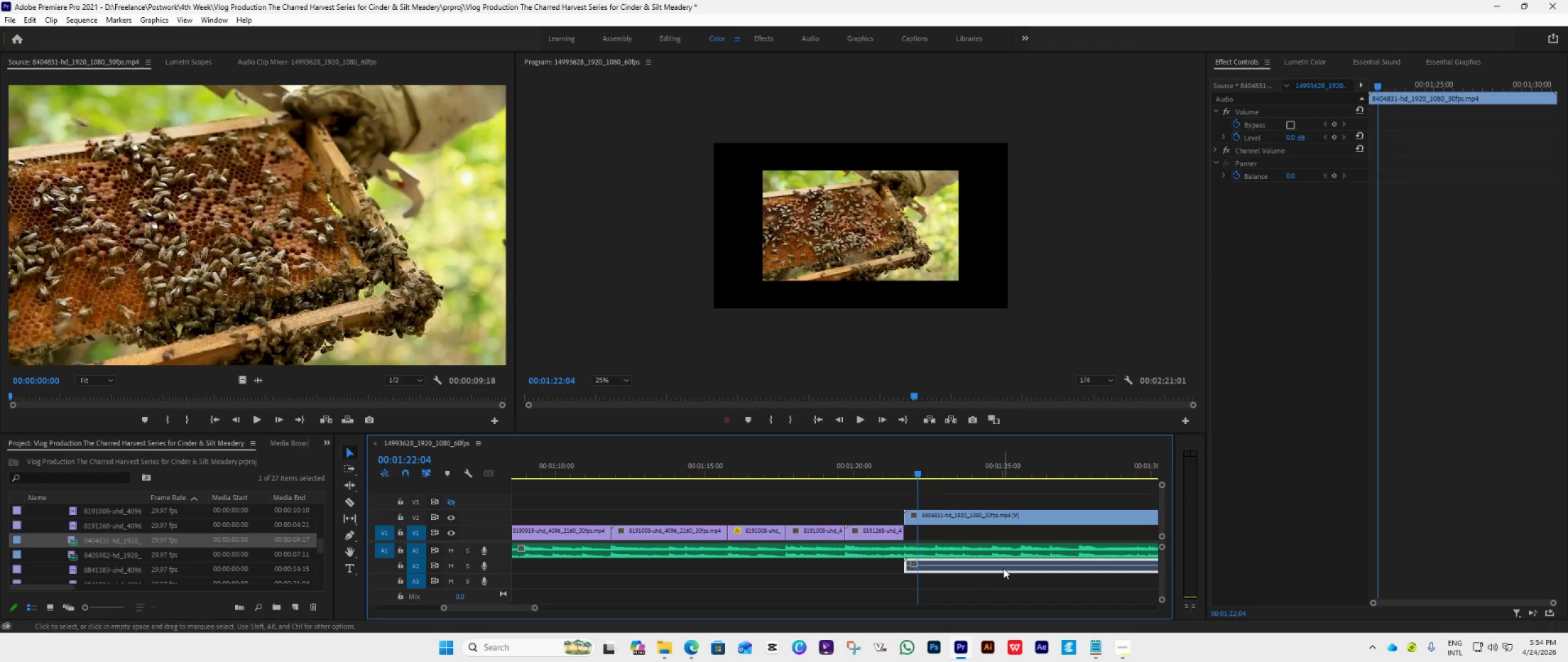 
key(Delete)
 